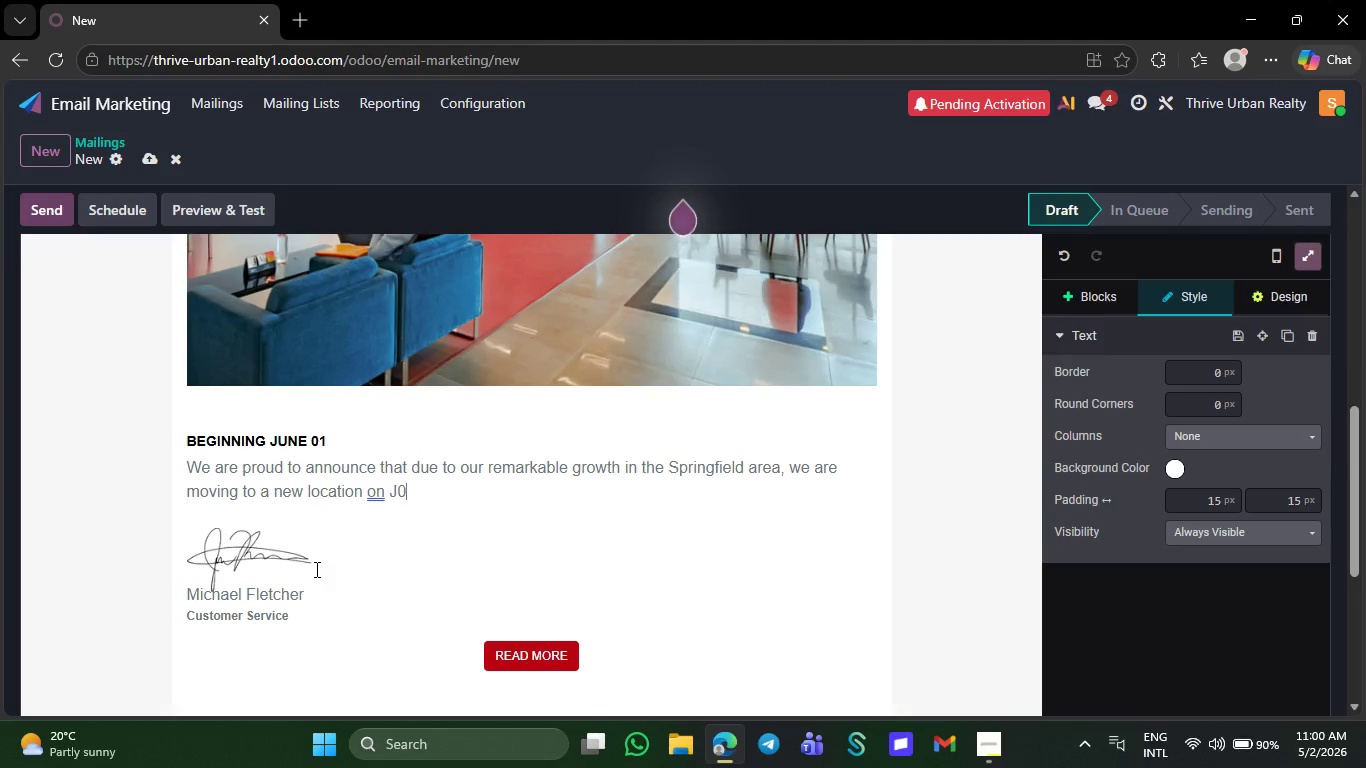 
hold_key(key=Numpad0, duration=0.44)
 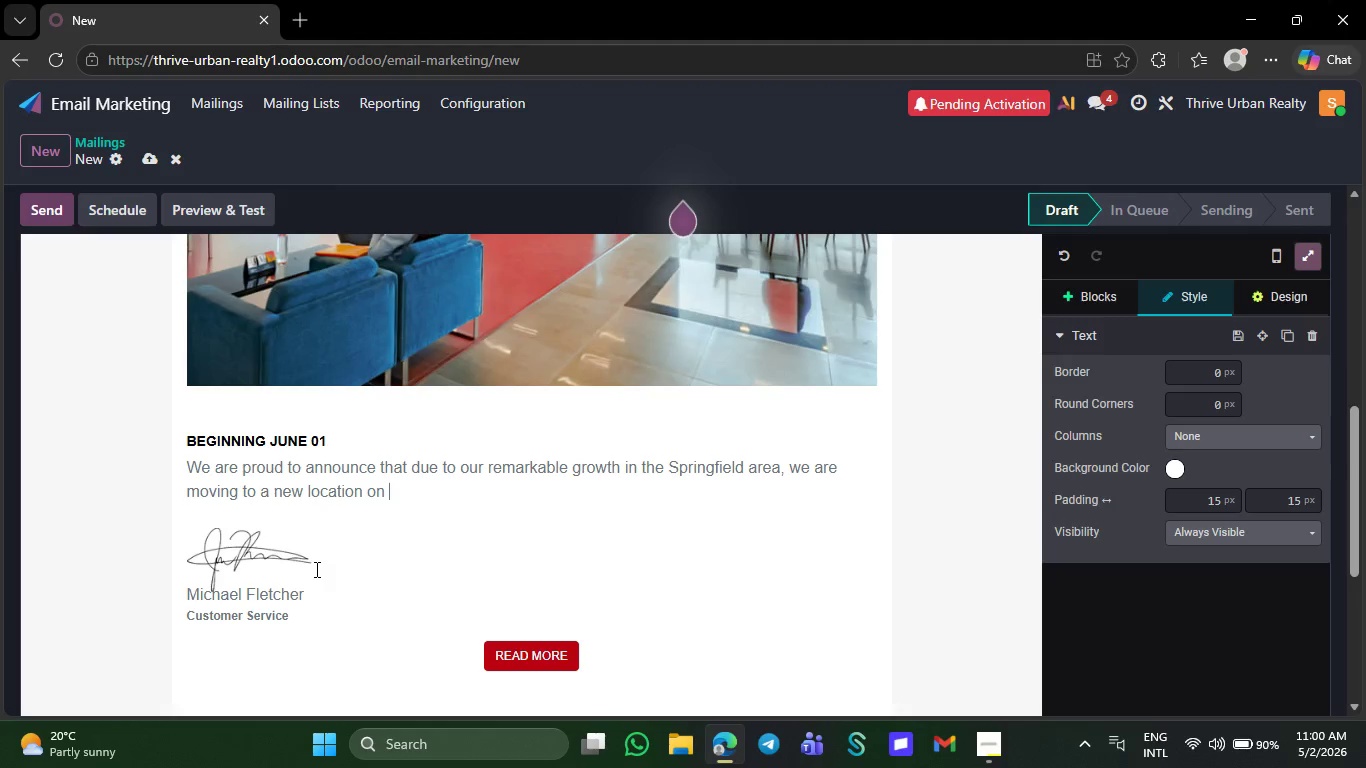 
key(Backspace)
 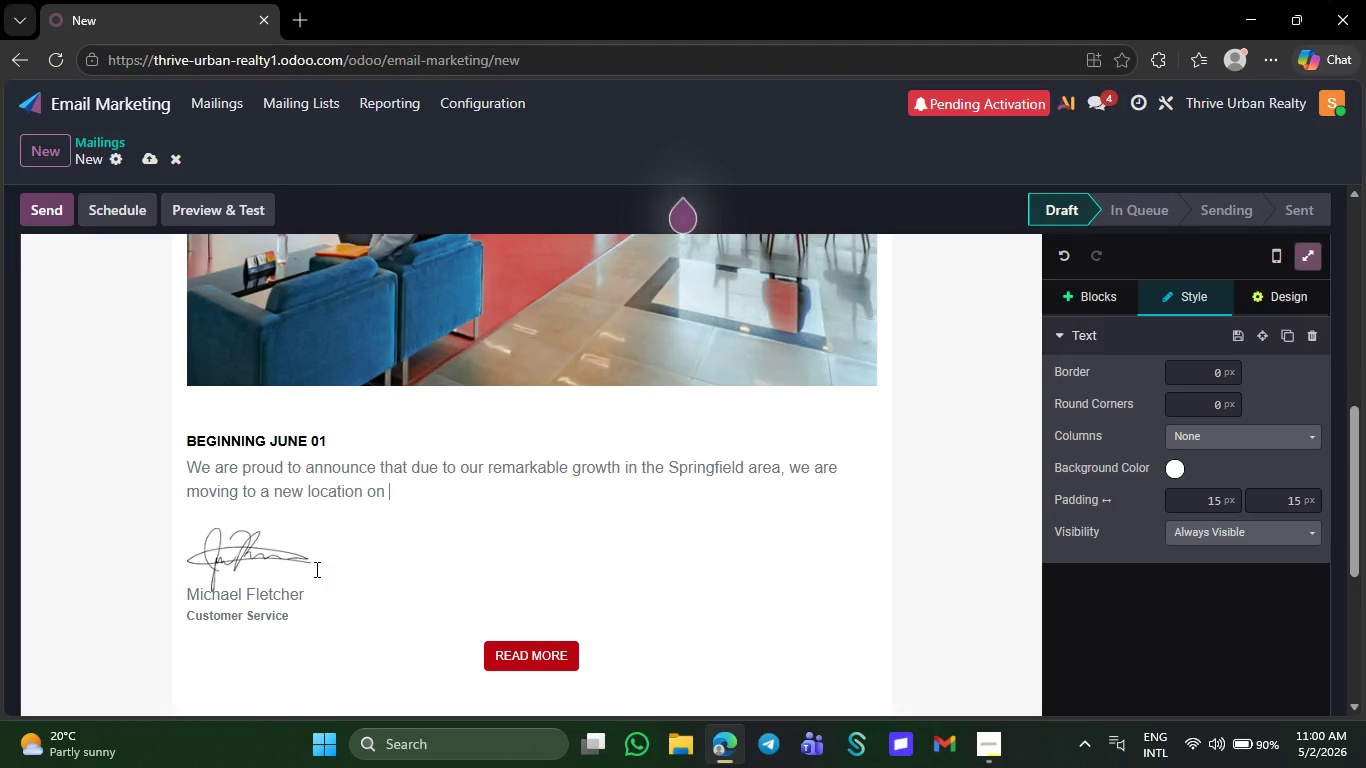 
key(Backspace)
 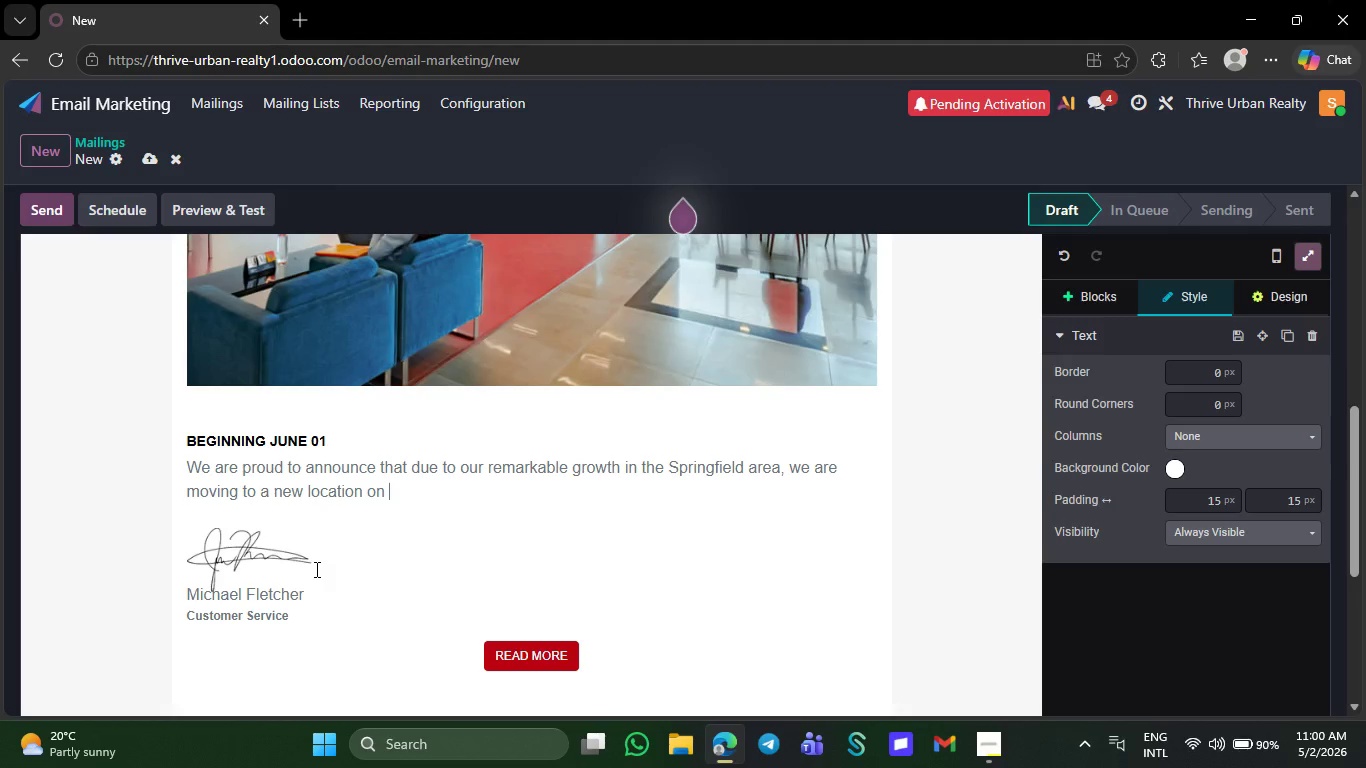 
key(Backspace)
 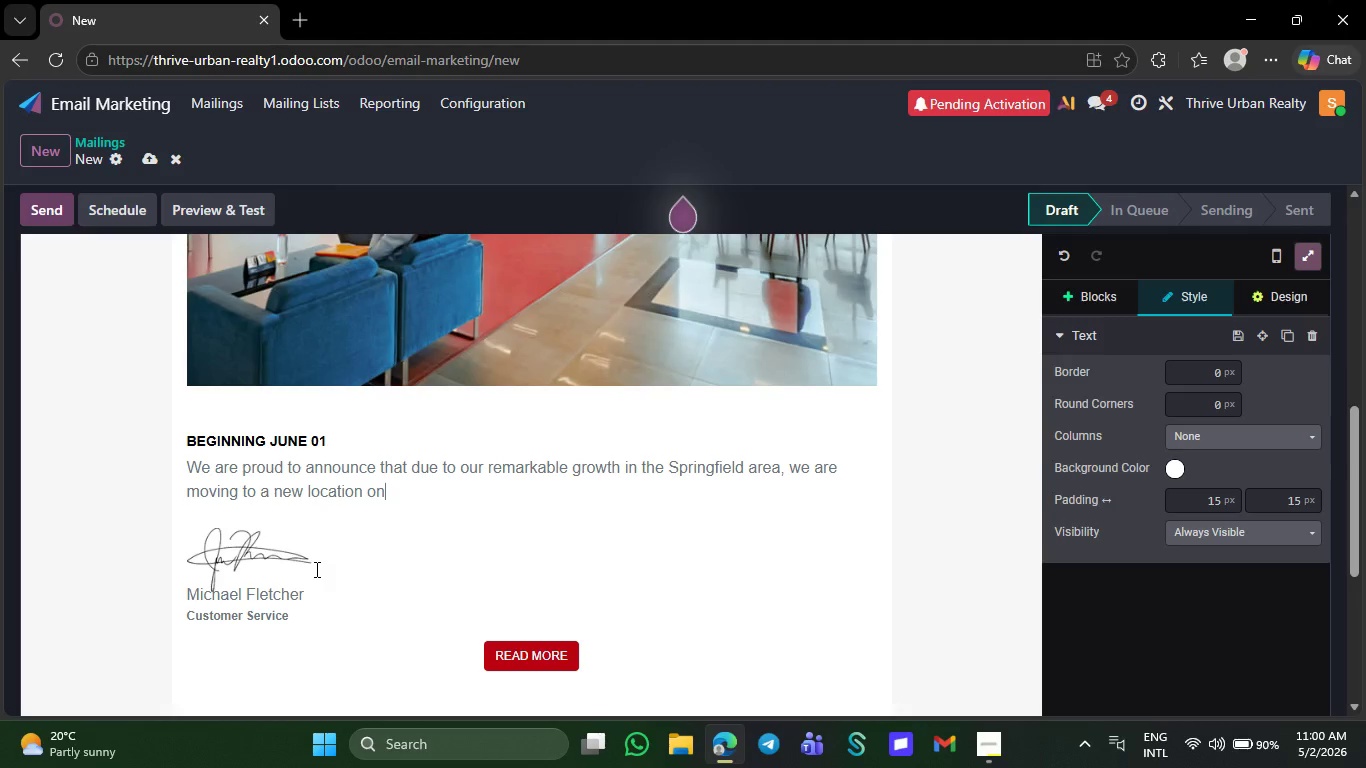 
key(Backspace)
 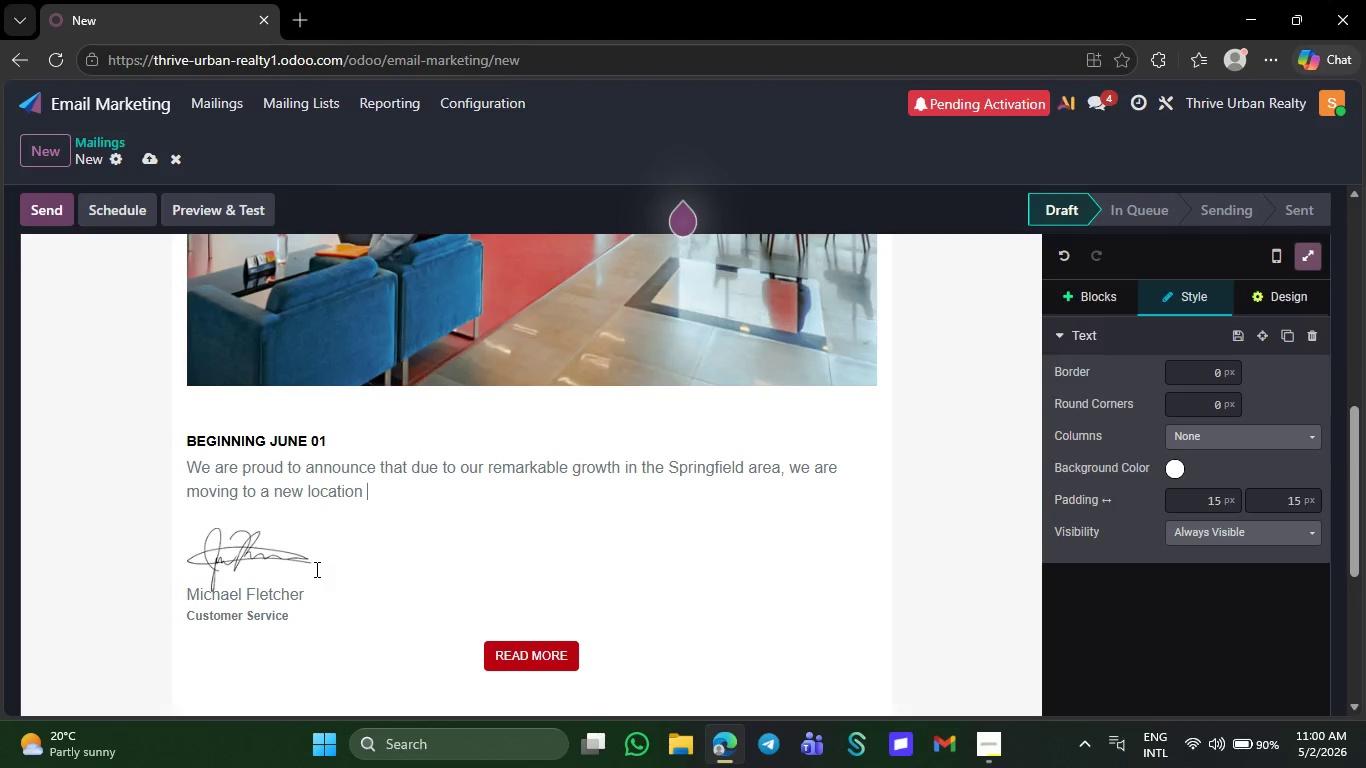 
key(Backspace)
 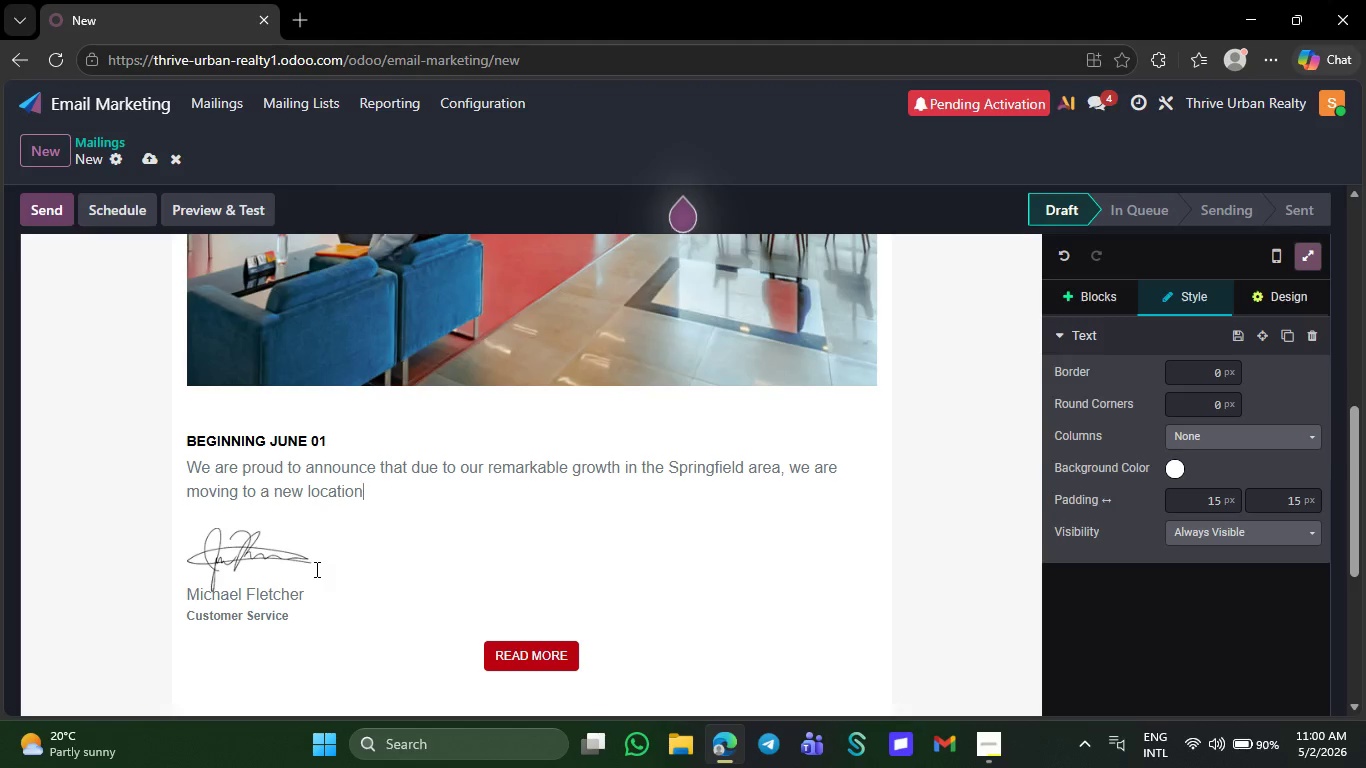 
key(Backspace)
 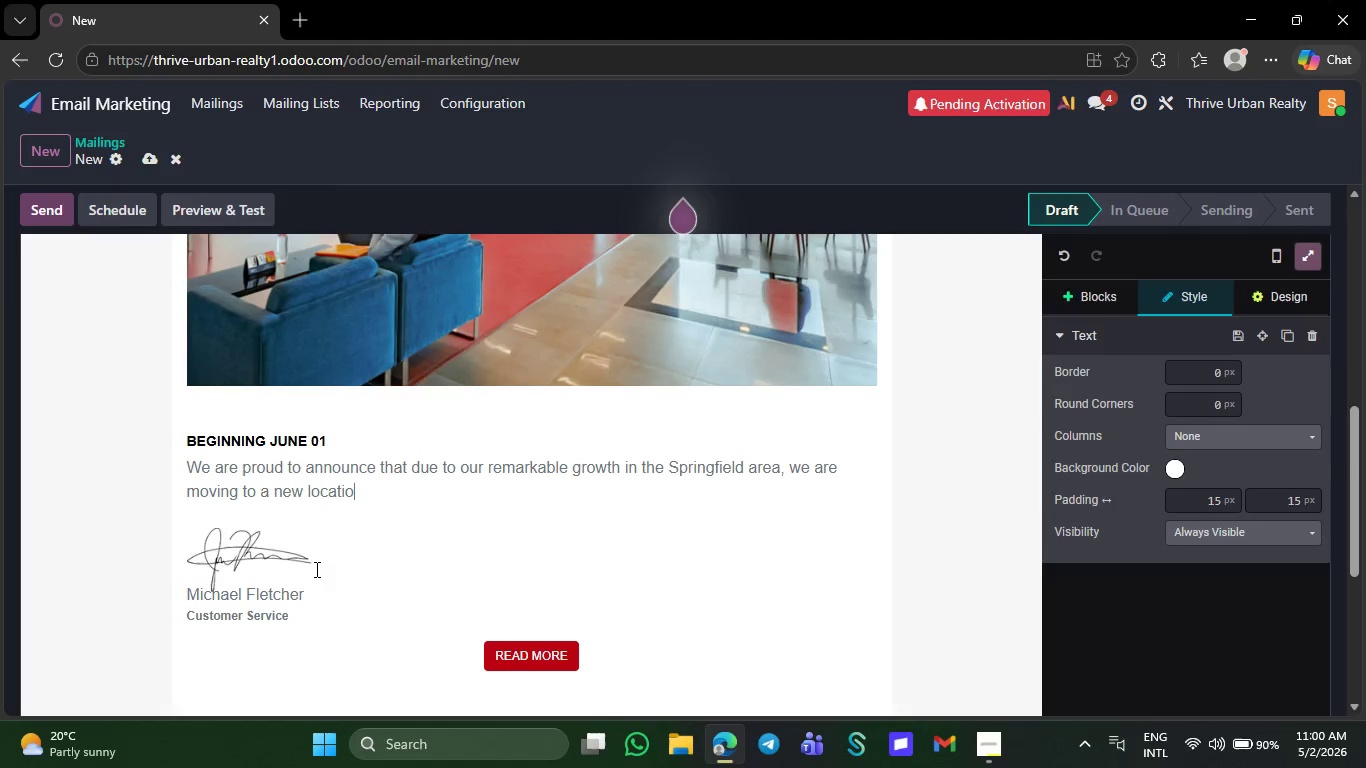 
key(Backspace)
 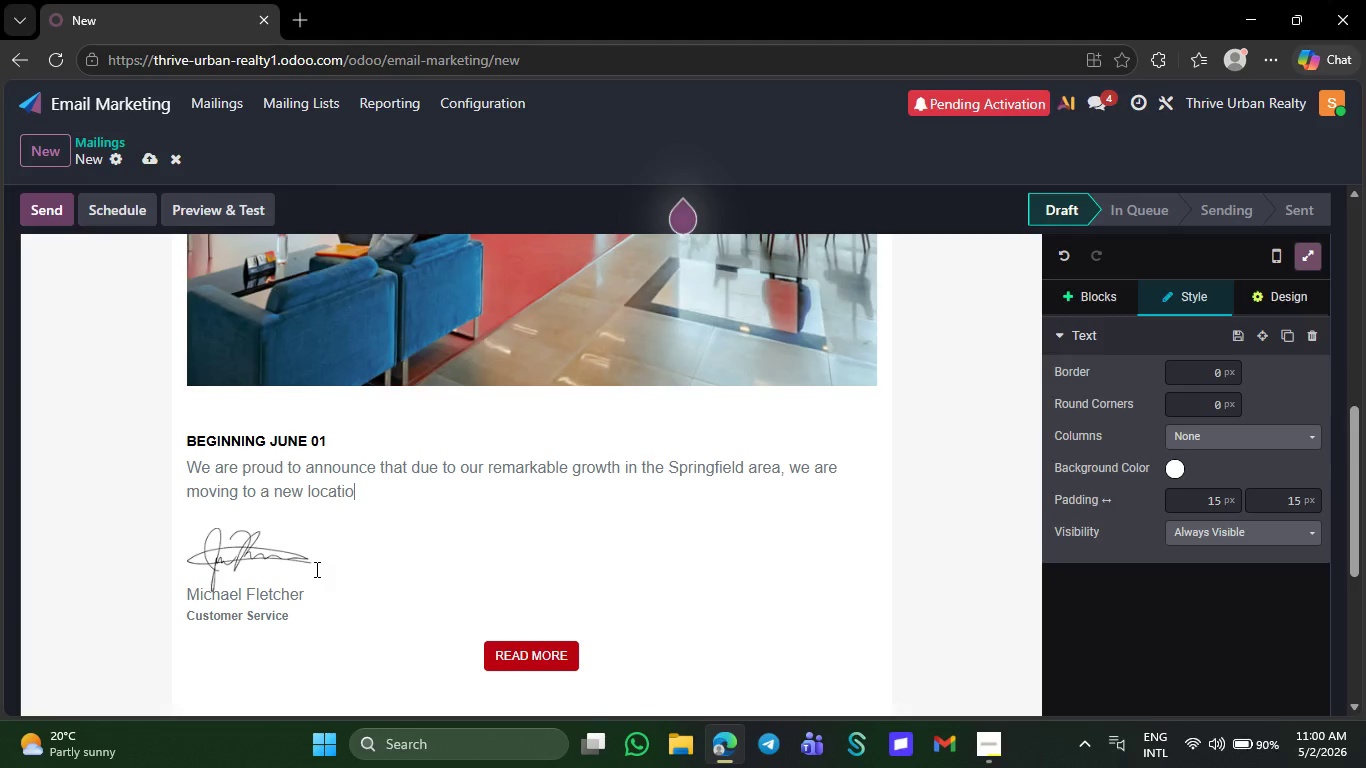 
key(Backspace)
 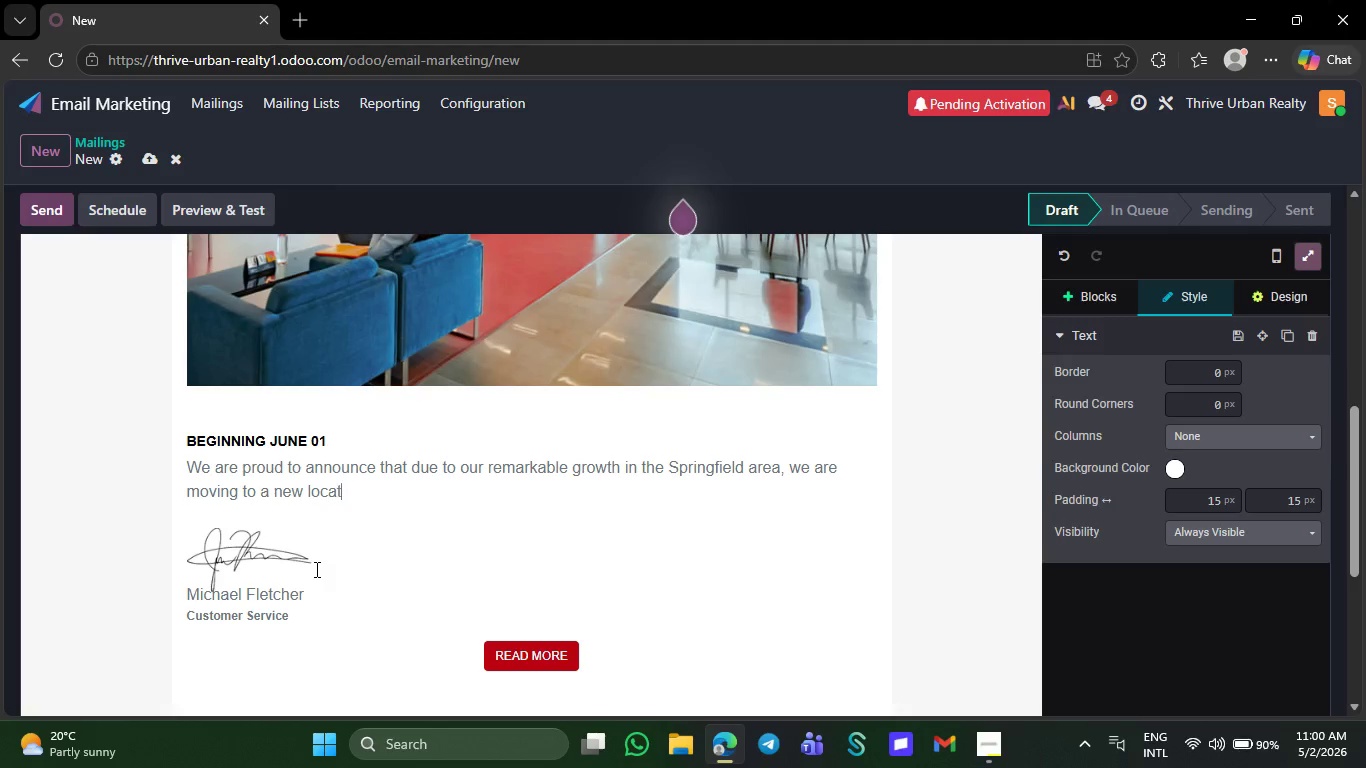 
key(Backspace)
 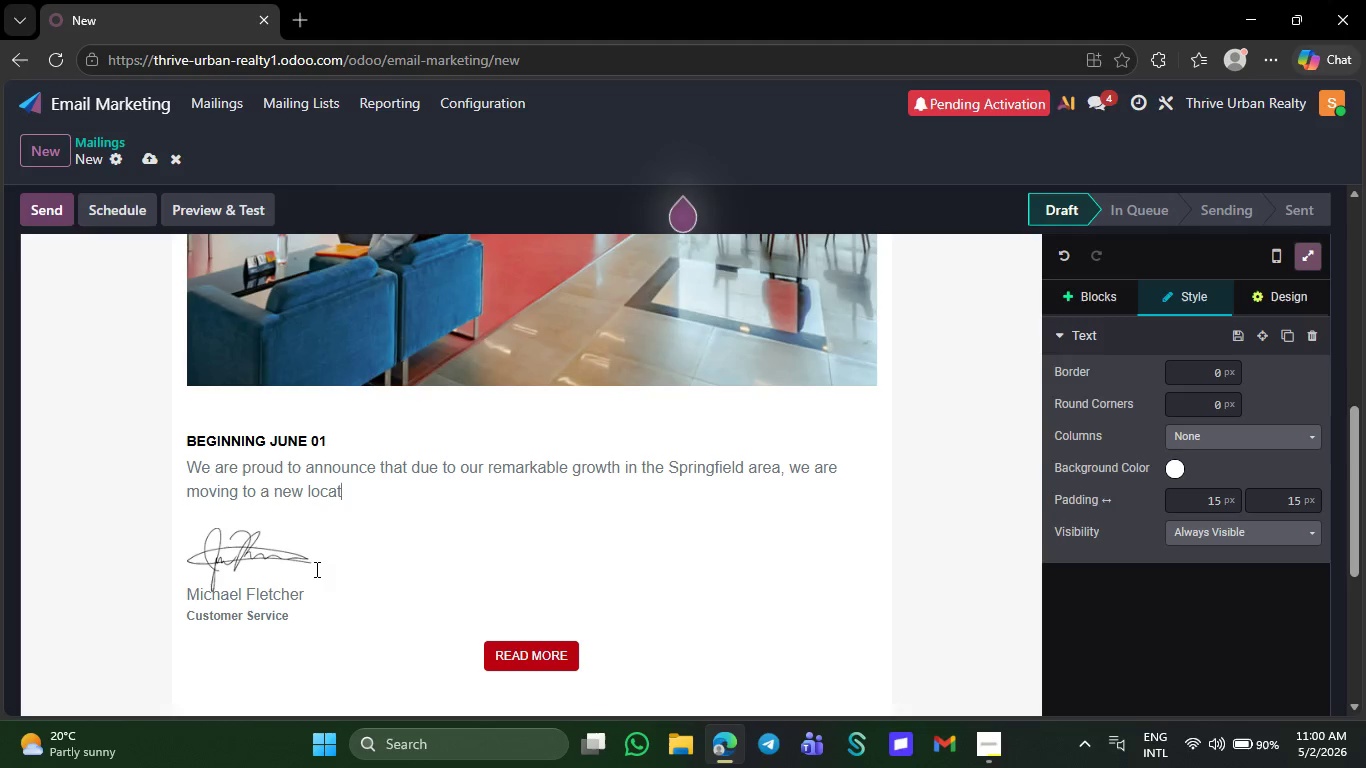 
key(Backspace)
 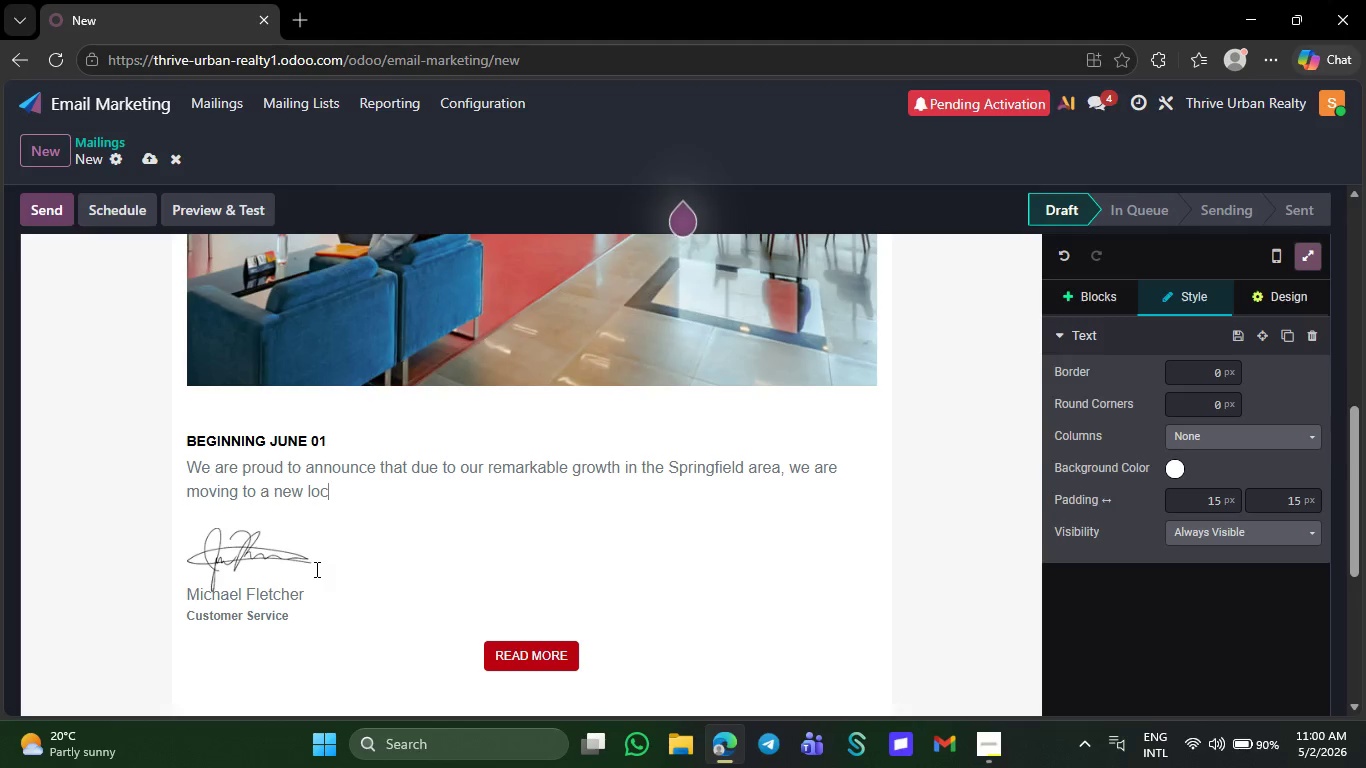 
key(Backspace)
 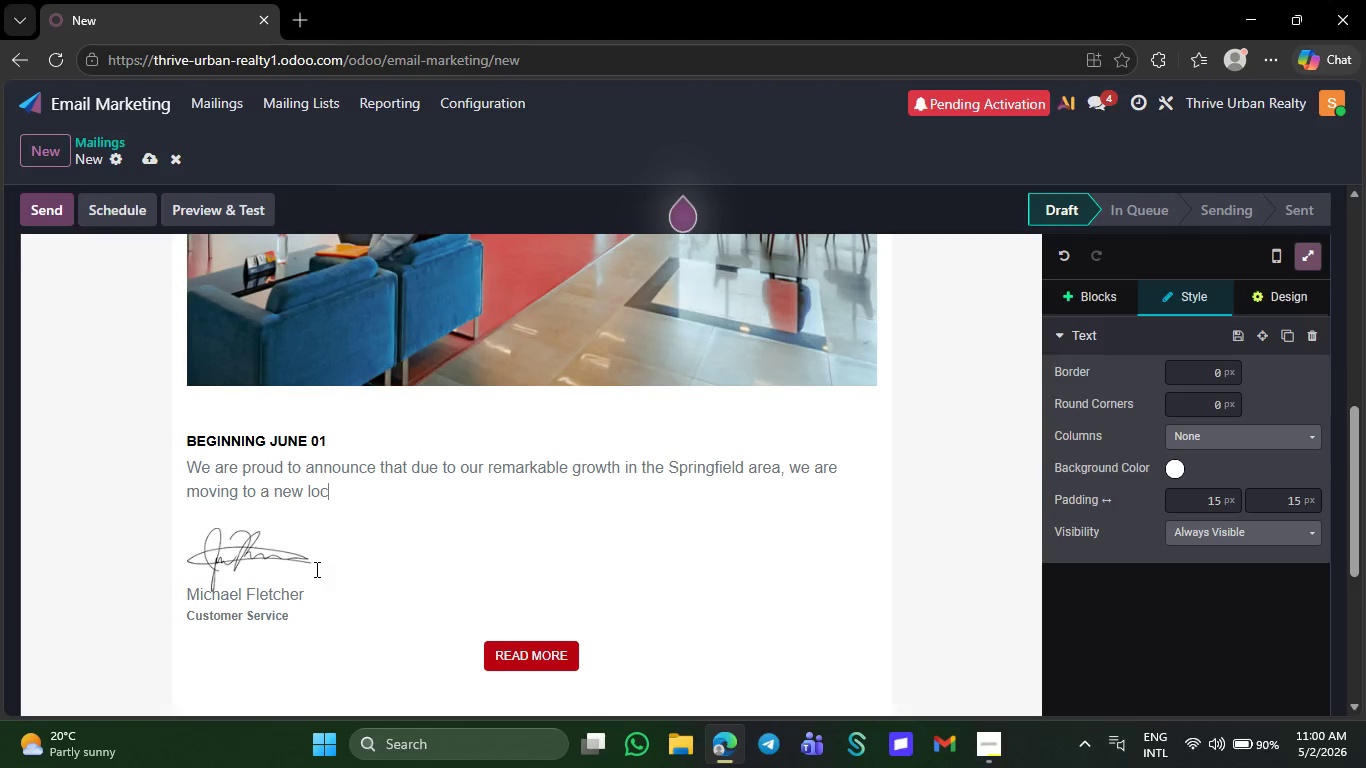 
key(Backspace)
 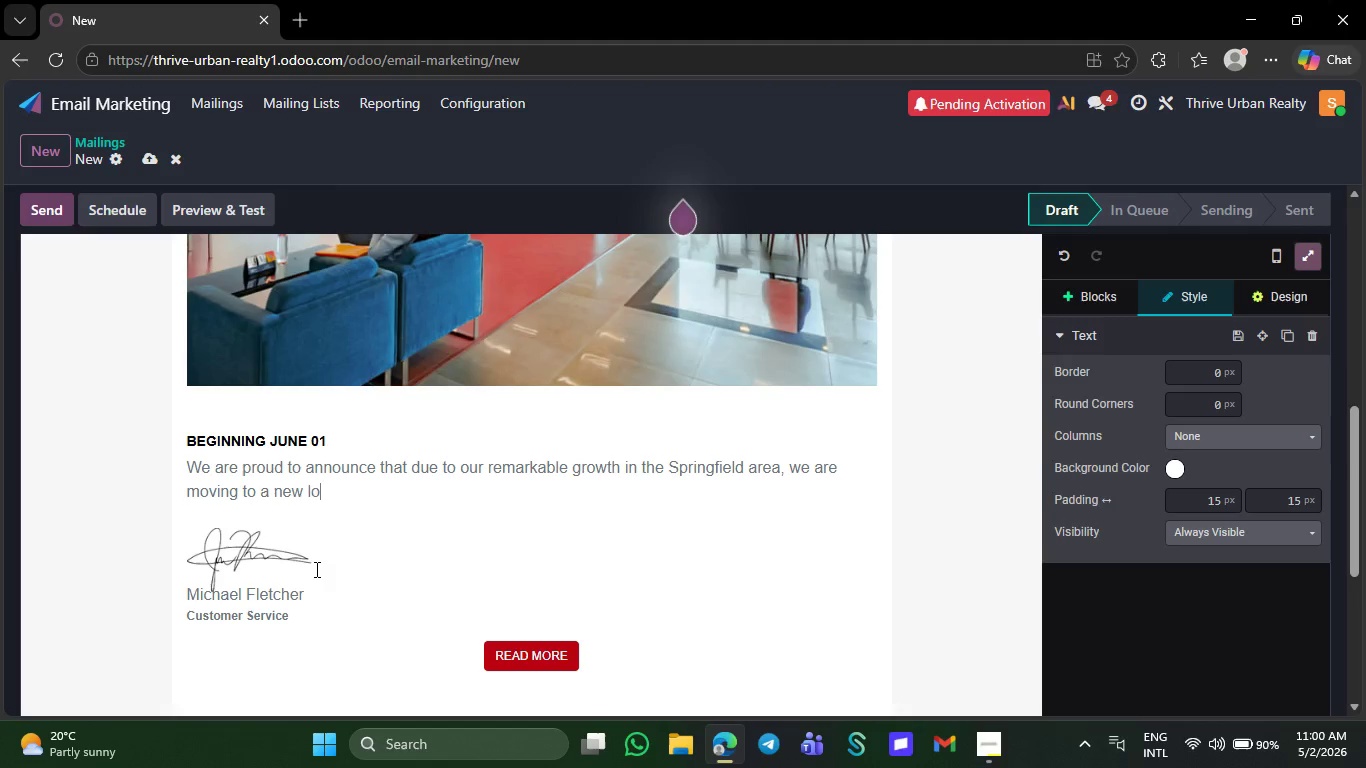 
key(Backspace)
 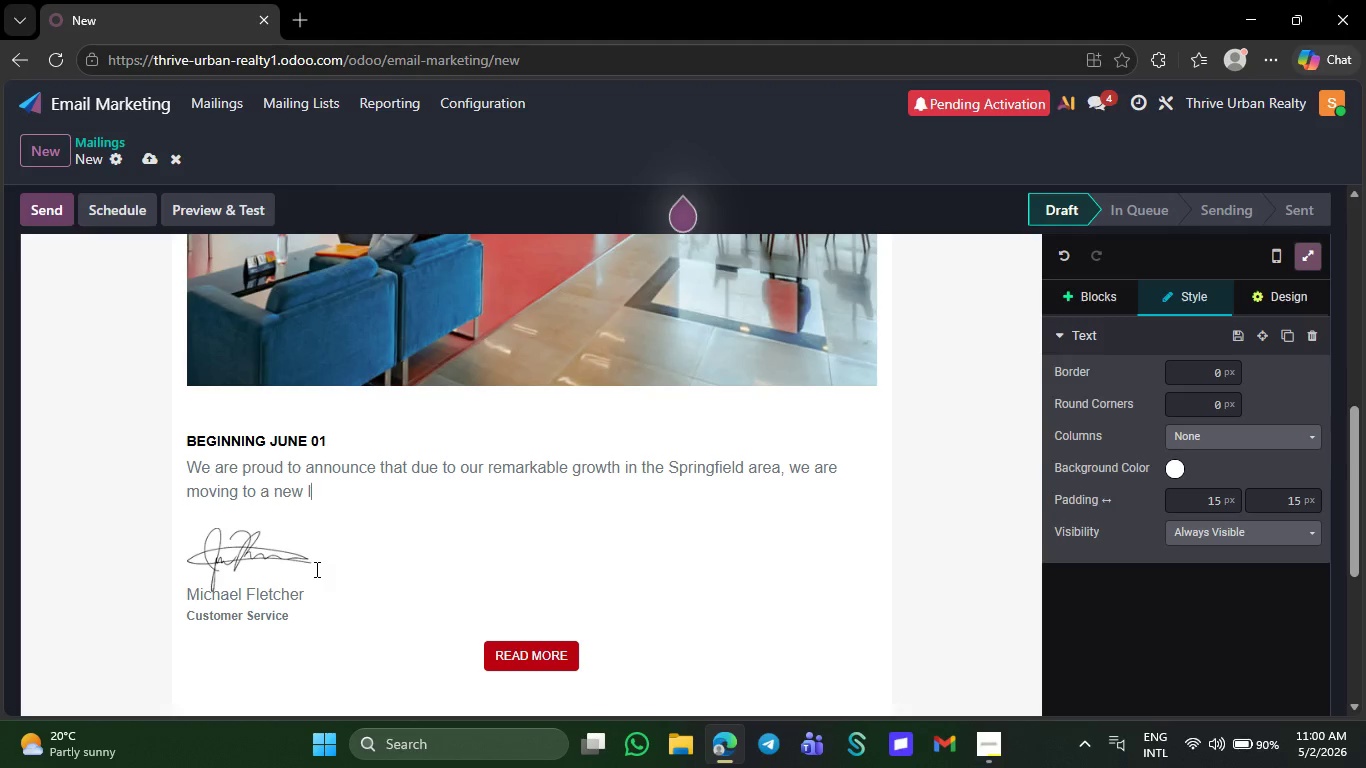 
key(Backspace)
 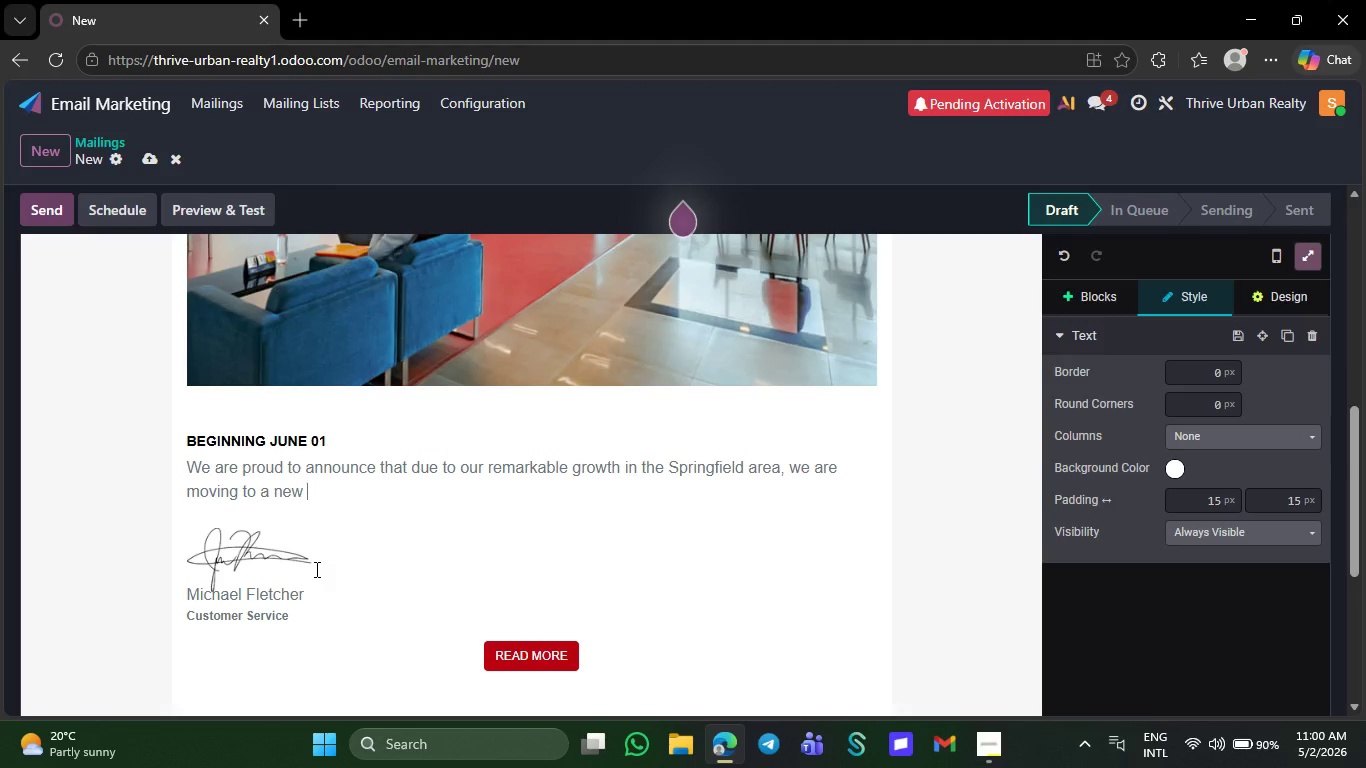 
key(Backspace)
 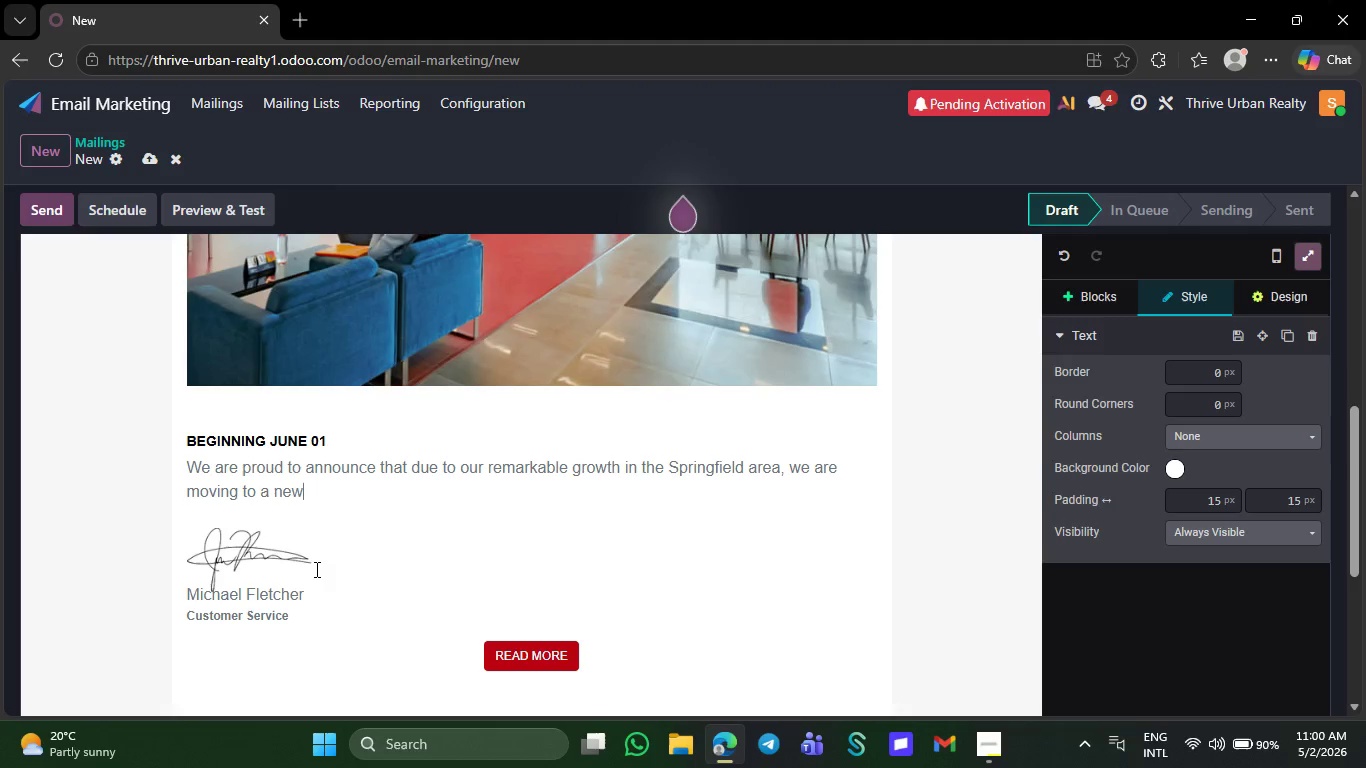 
key(Backspace)
 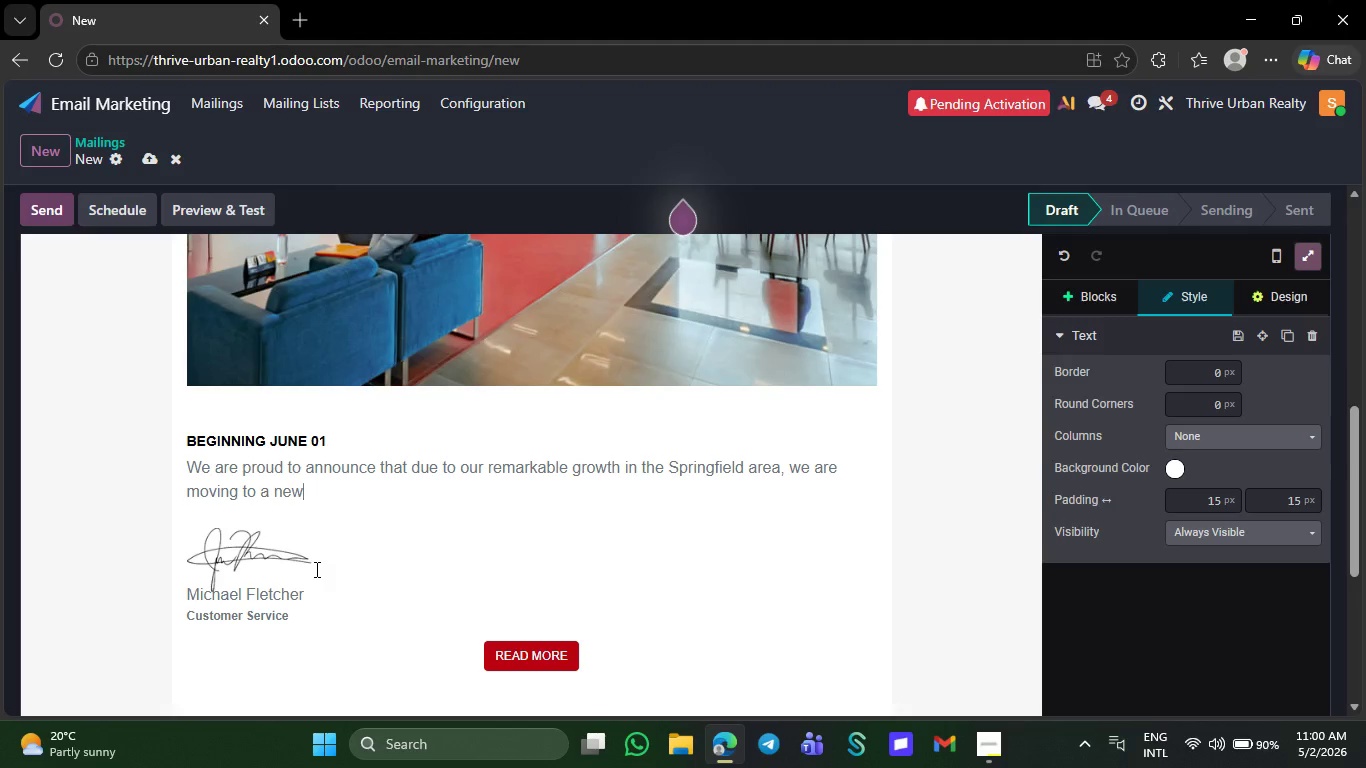 
key(Backspace)
 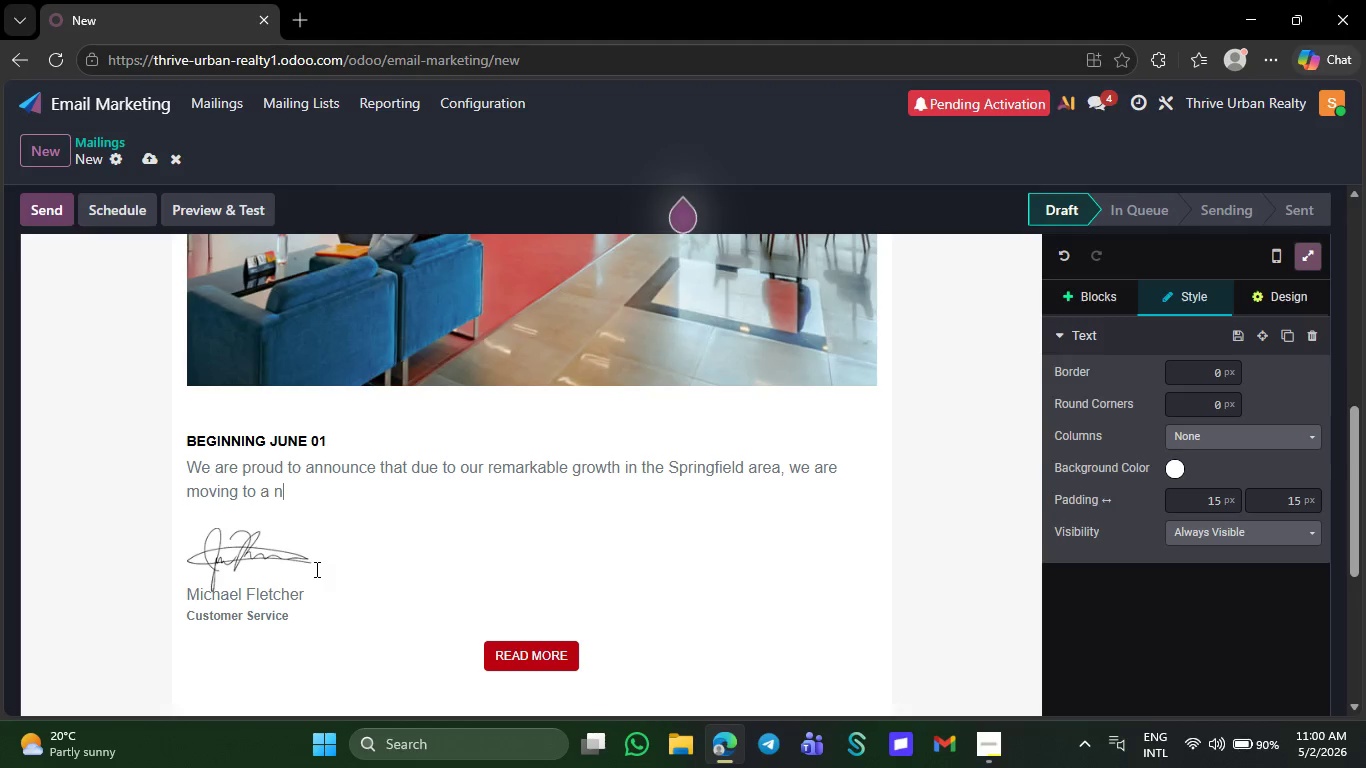 
key(Backspace)
 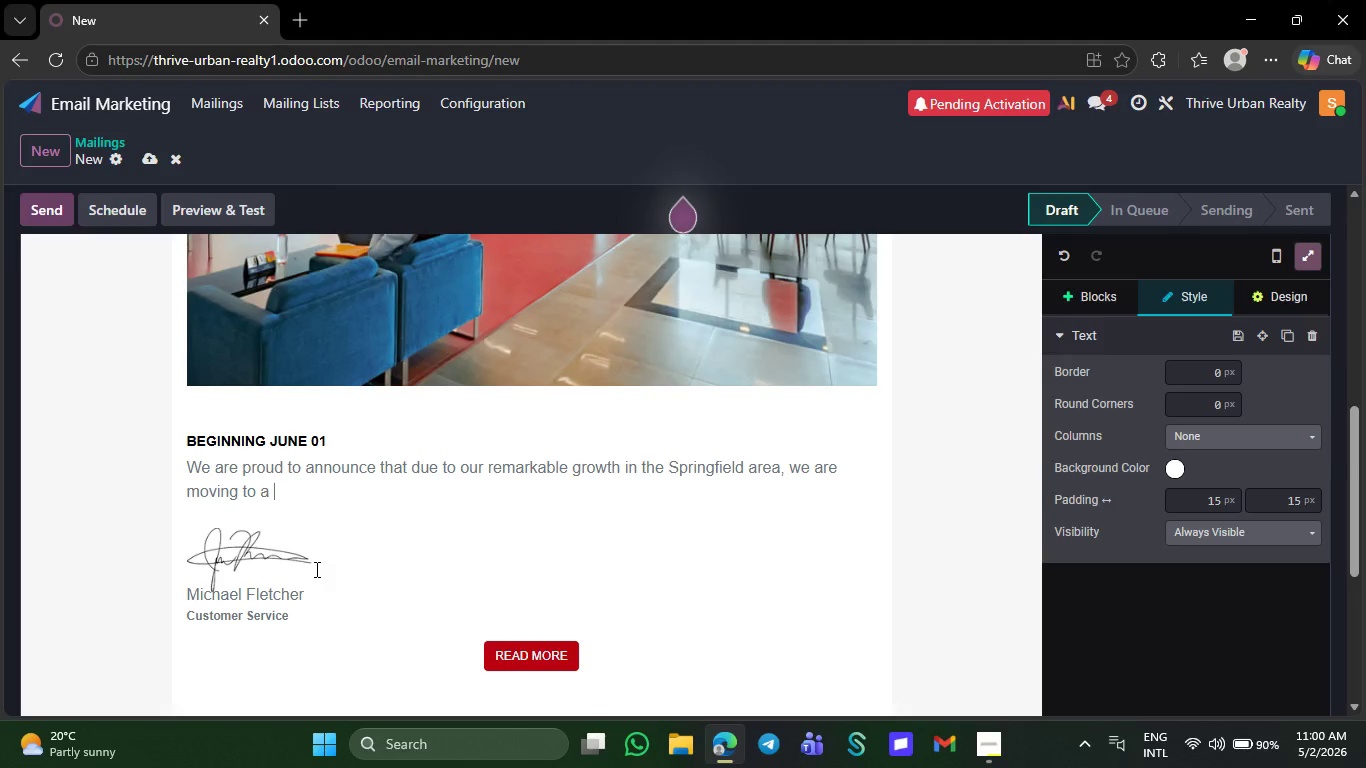 
key(Backspace)
 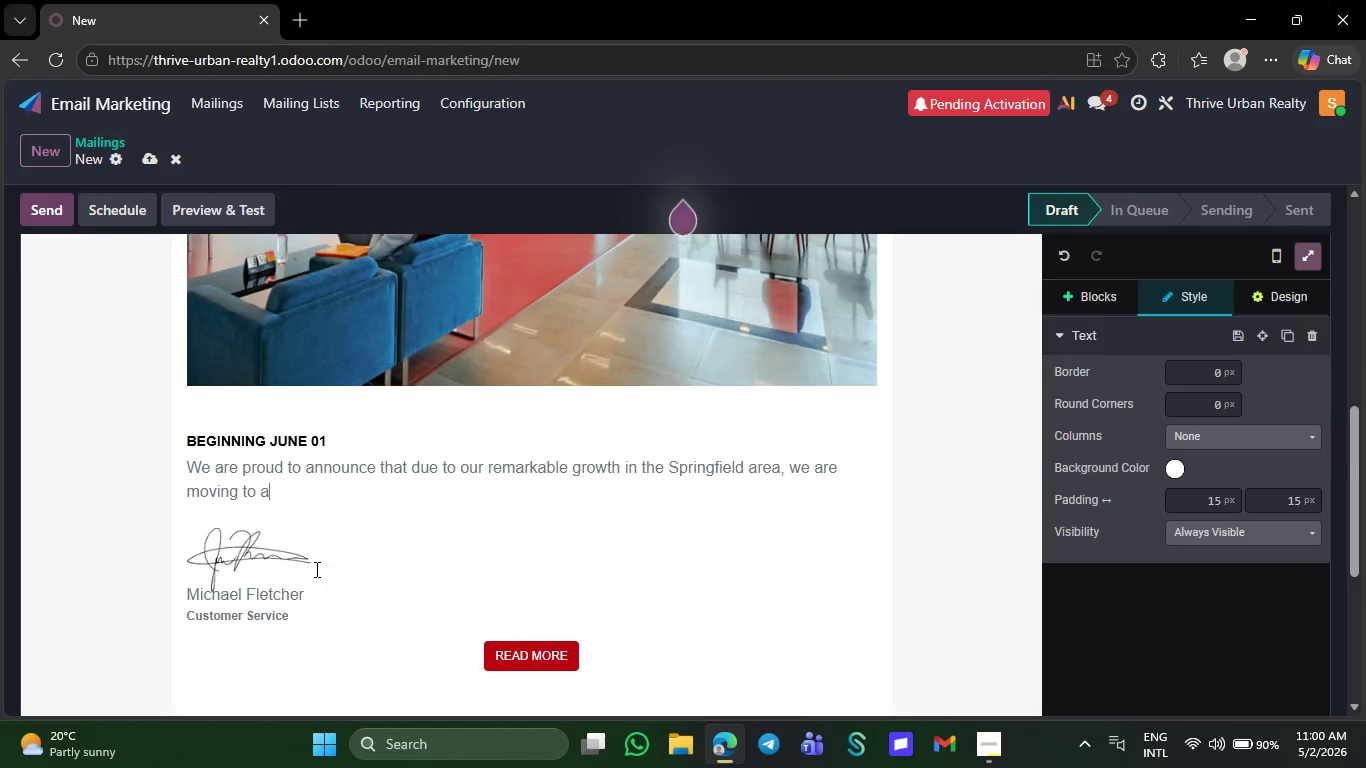 
key(Backspace)
 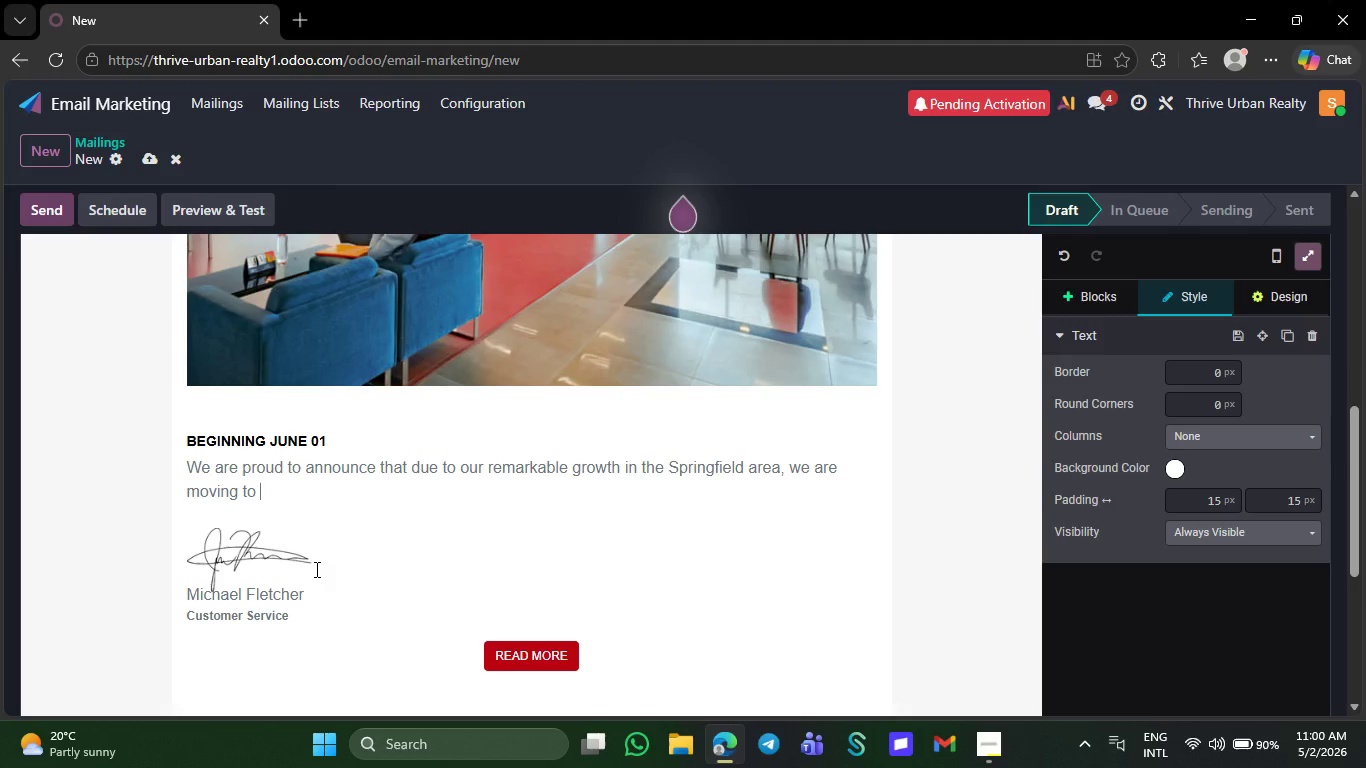 
key(Backspace)
 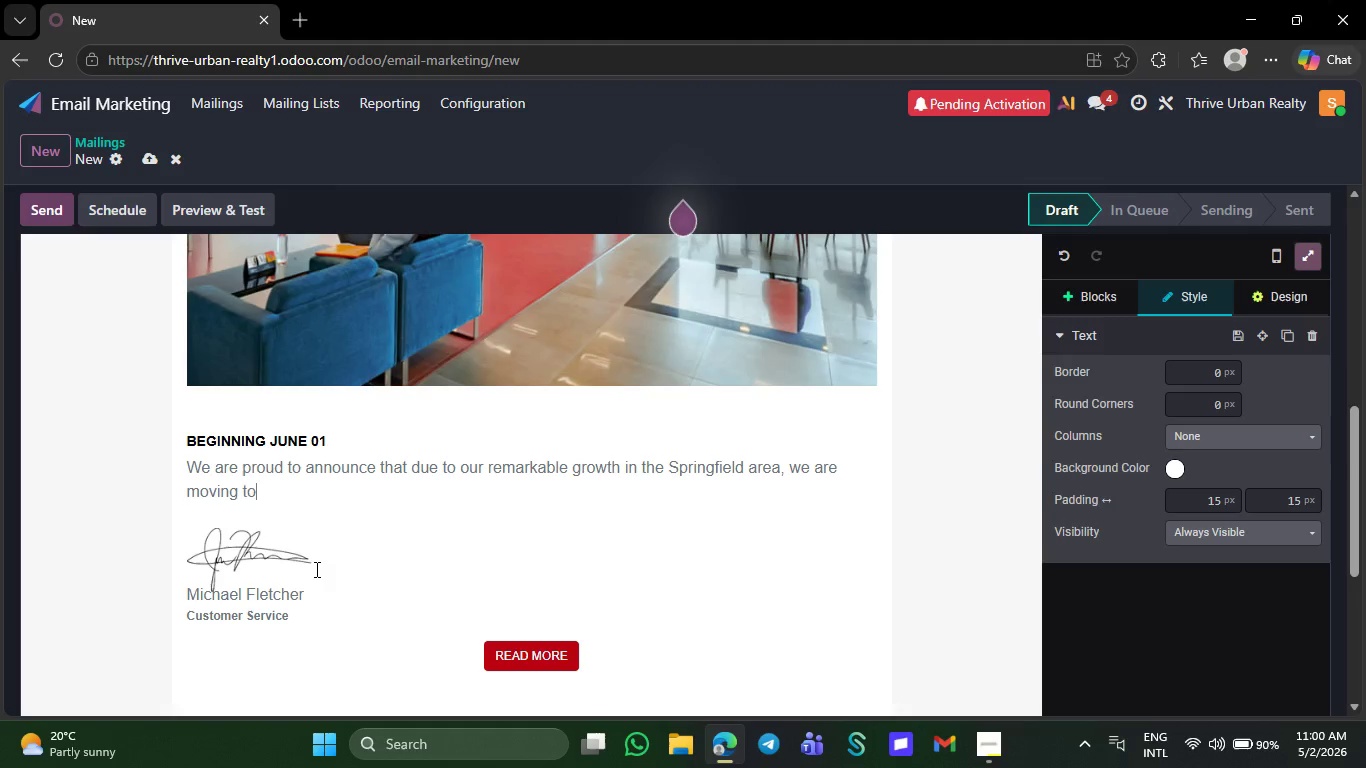 
key(Backspace)
 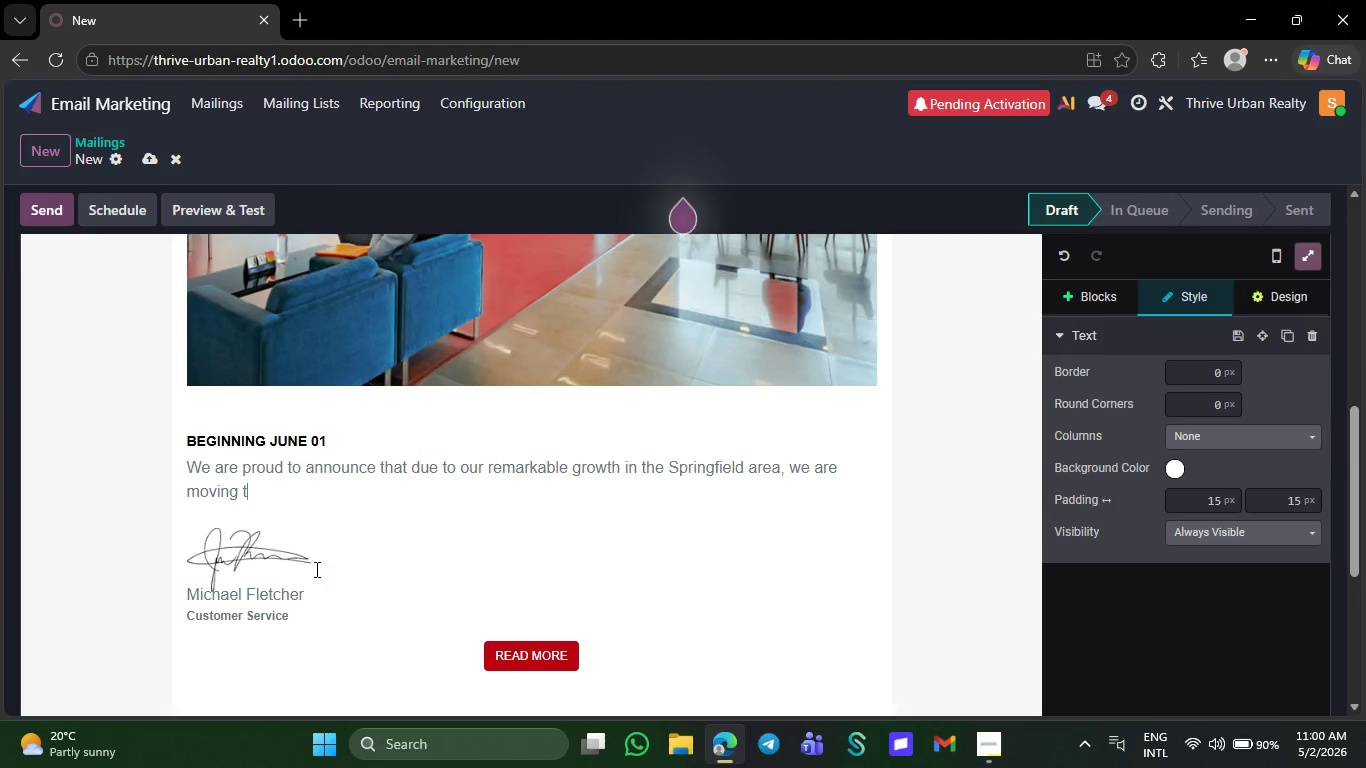 
key(Backspace)
 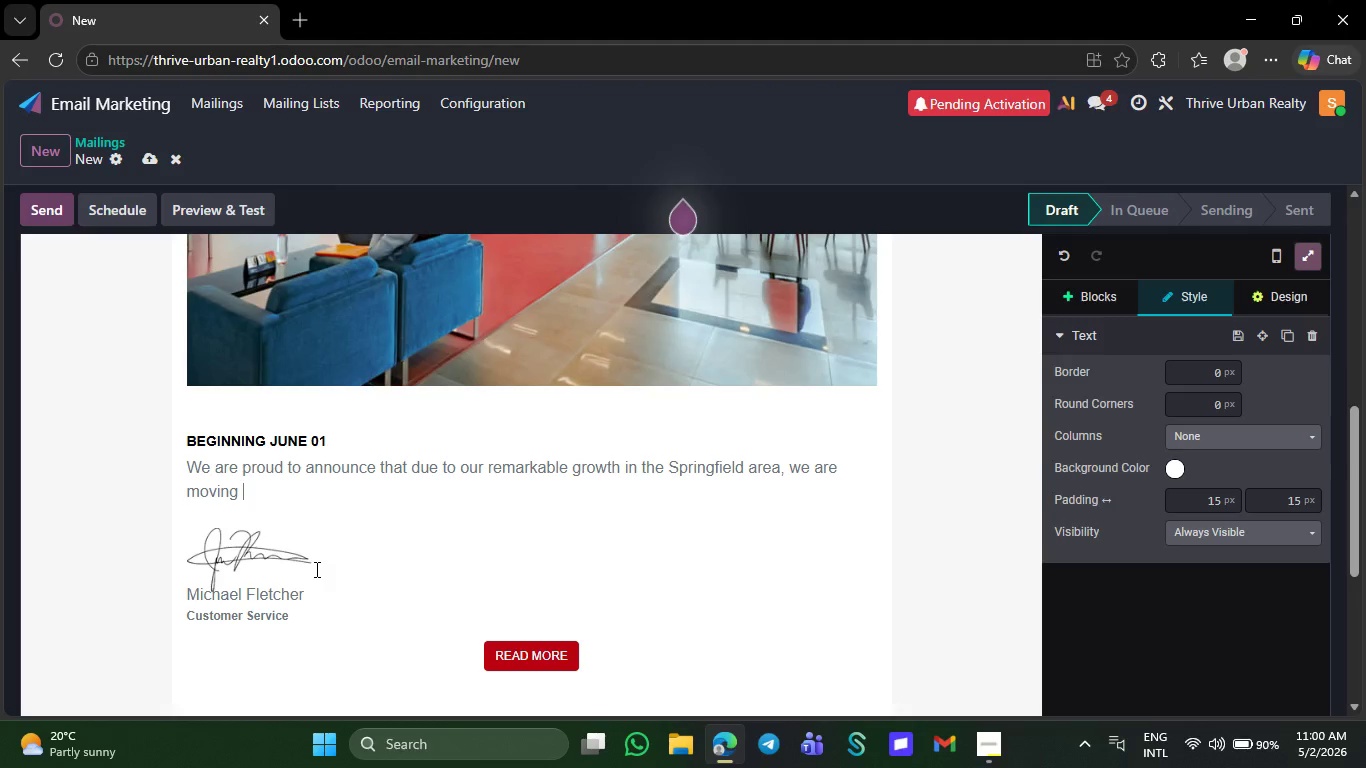 
key(Backspace)
 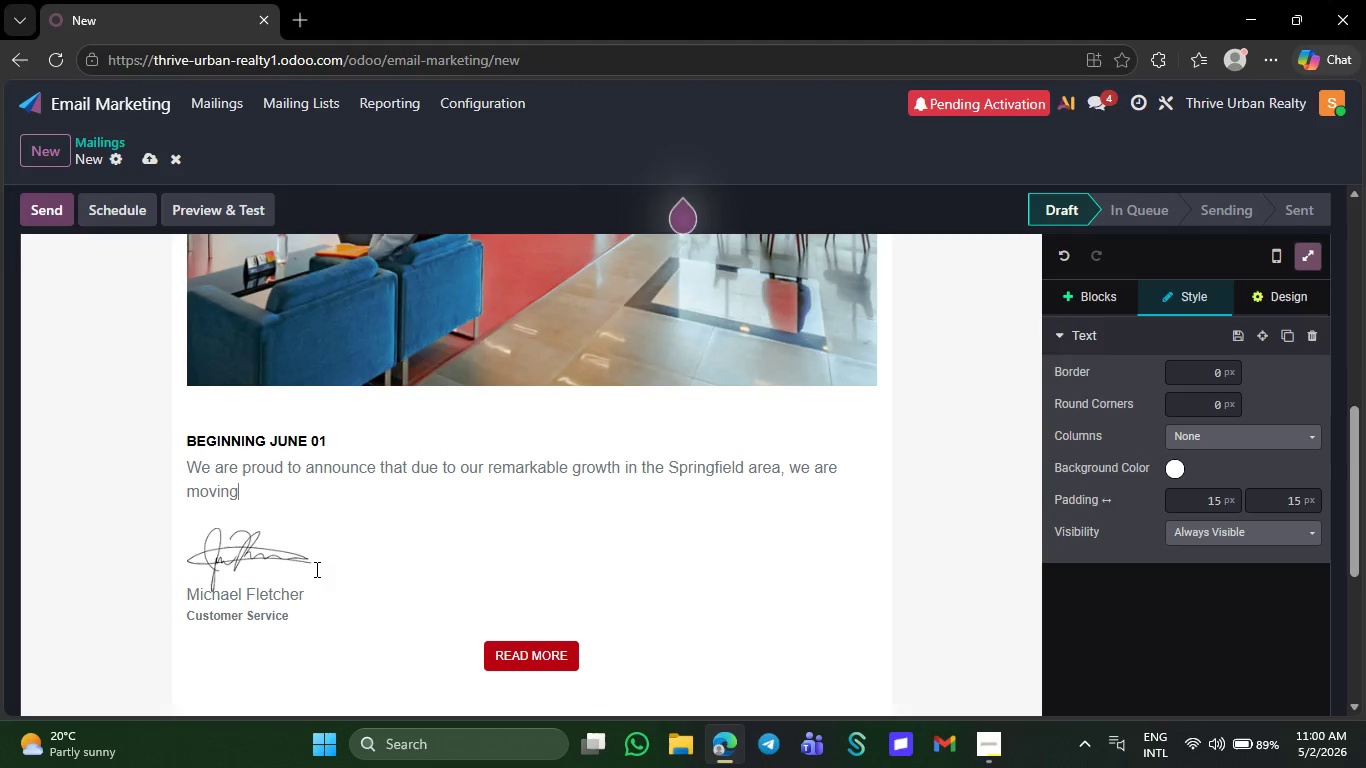 
key(Backspace)
 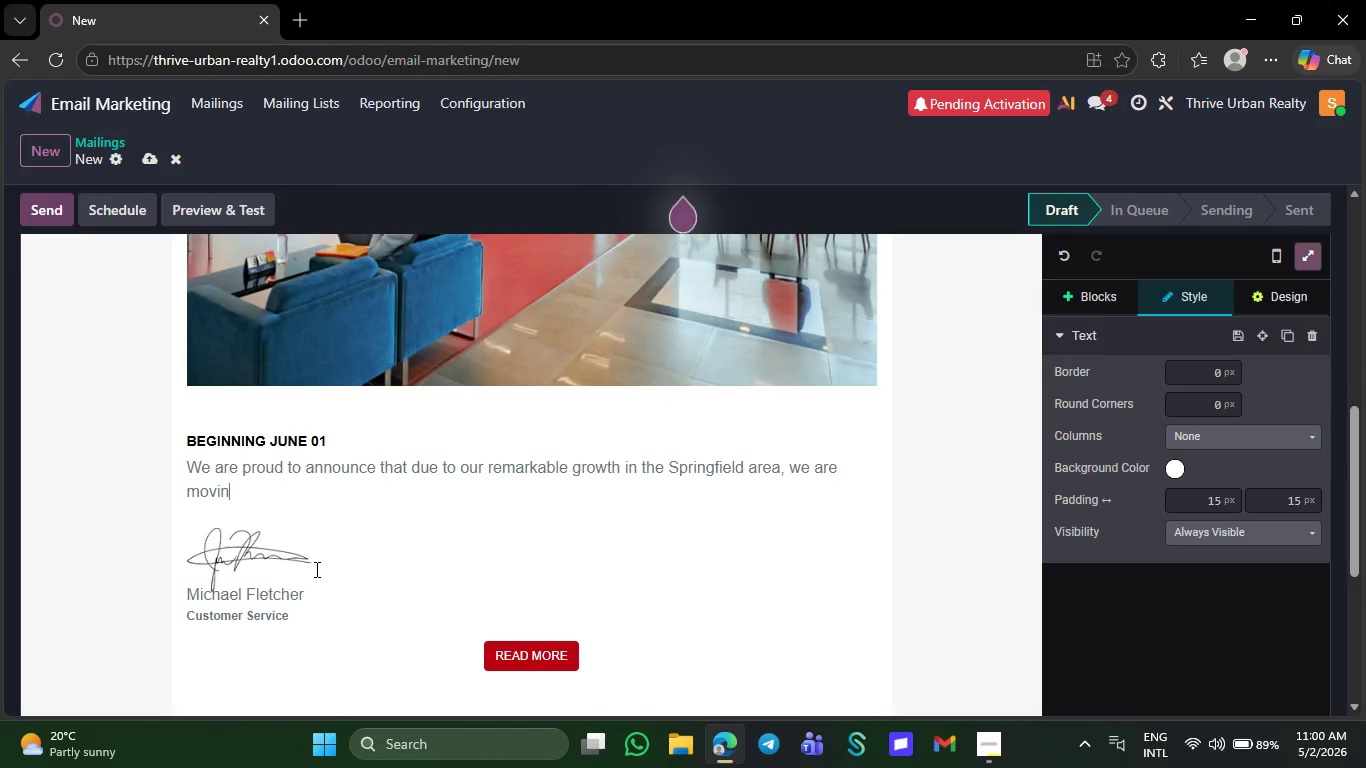 
key(Backspace)
 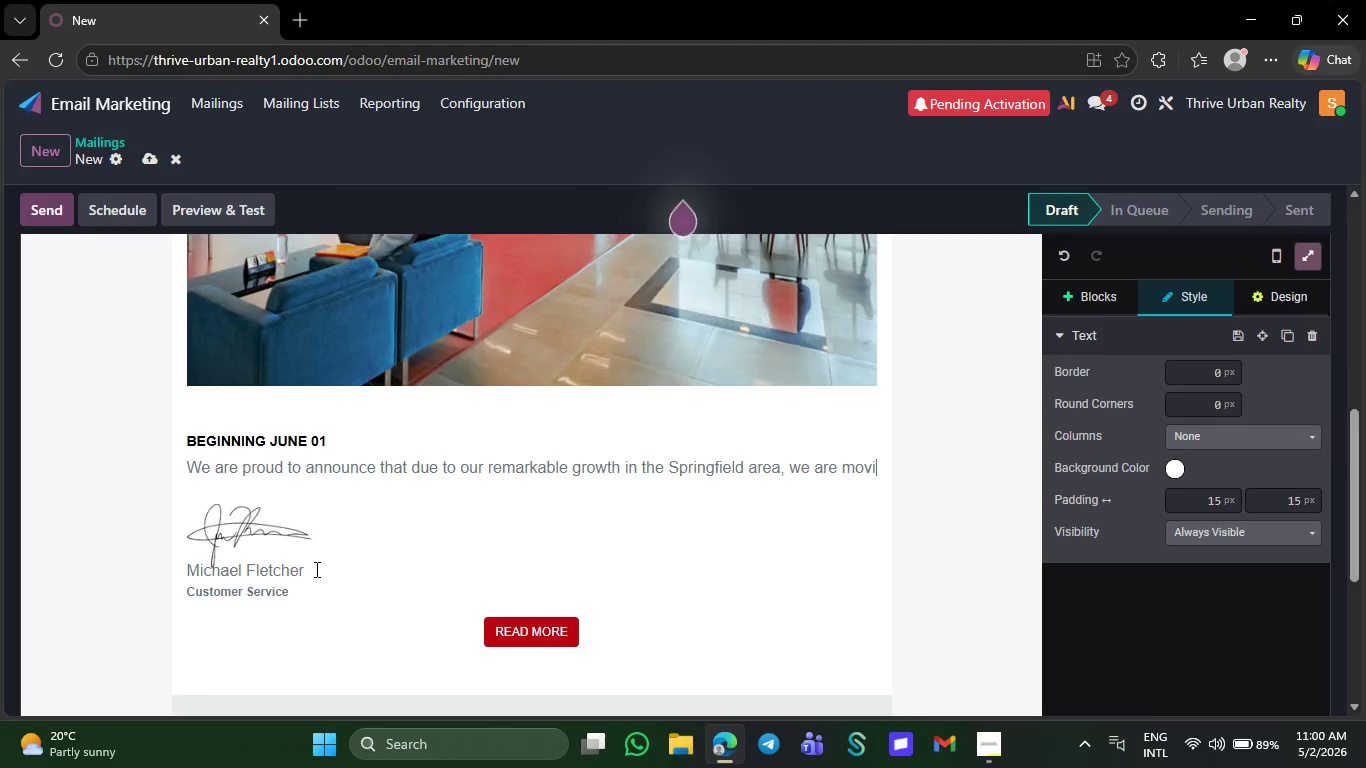 
key(Backspace)
 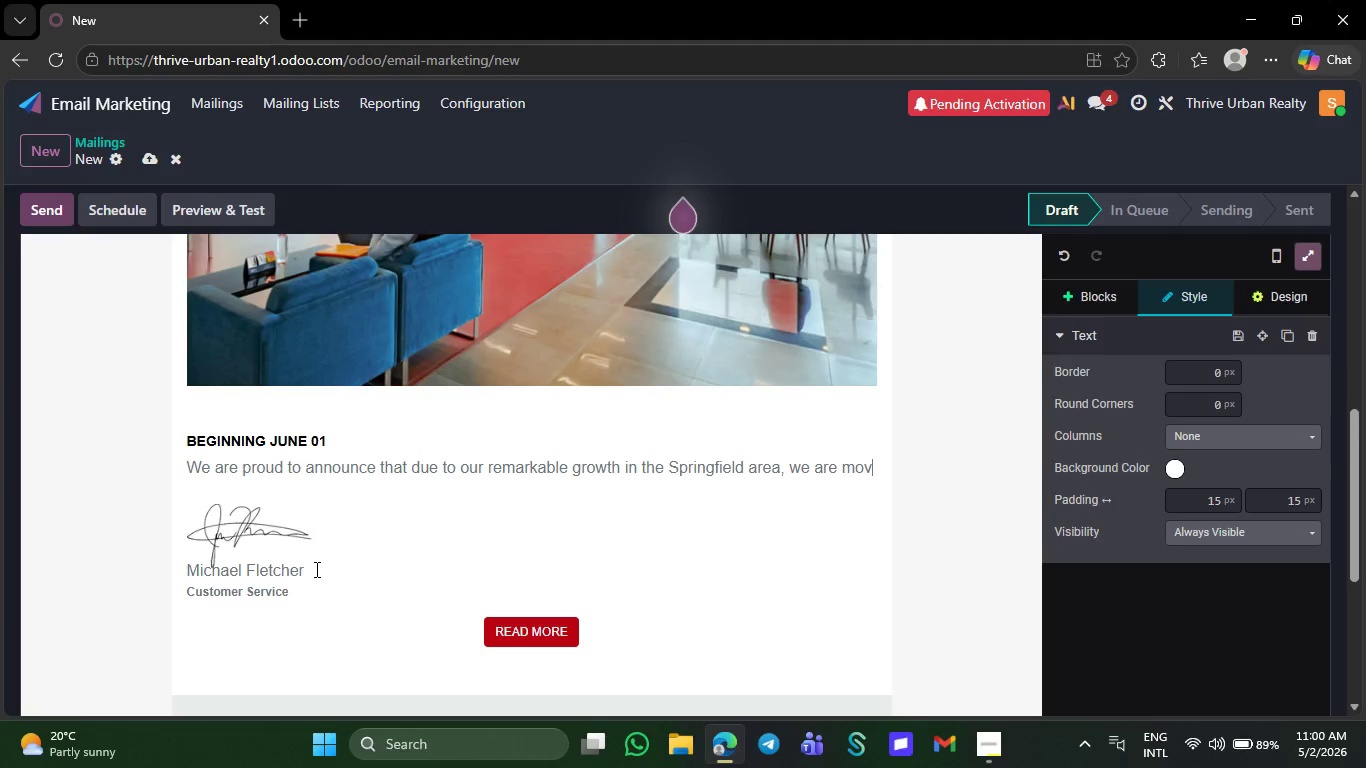 
key(Backspace)
 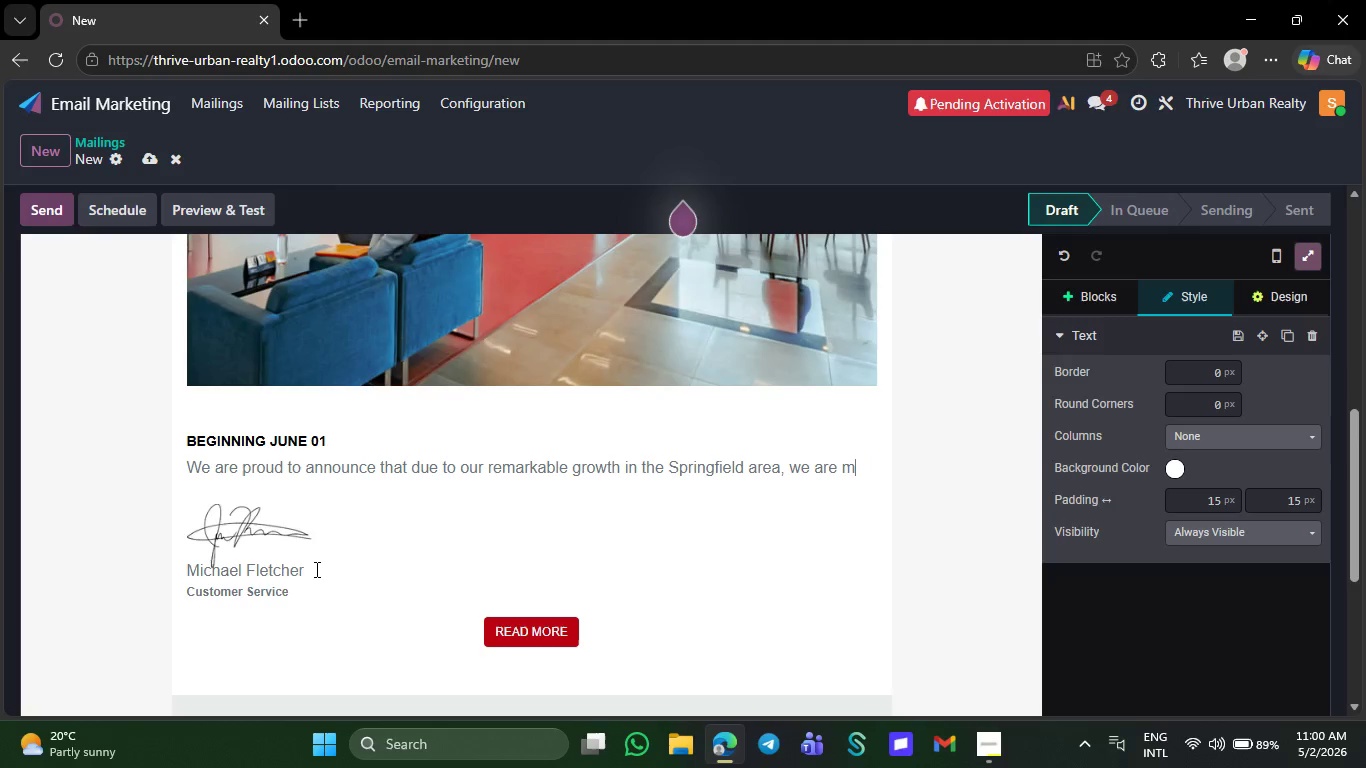 
key(Backspace)
 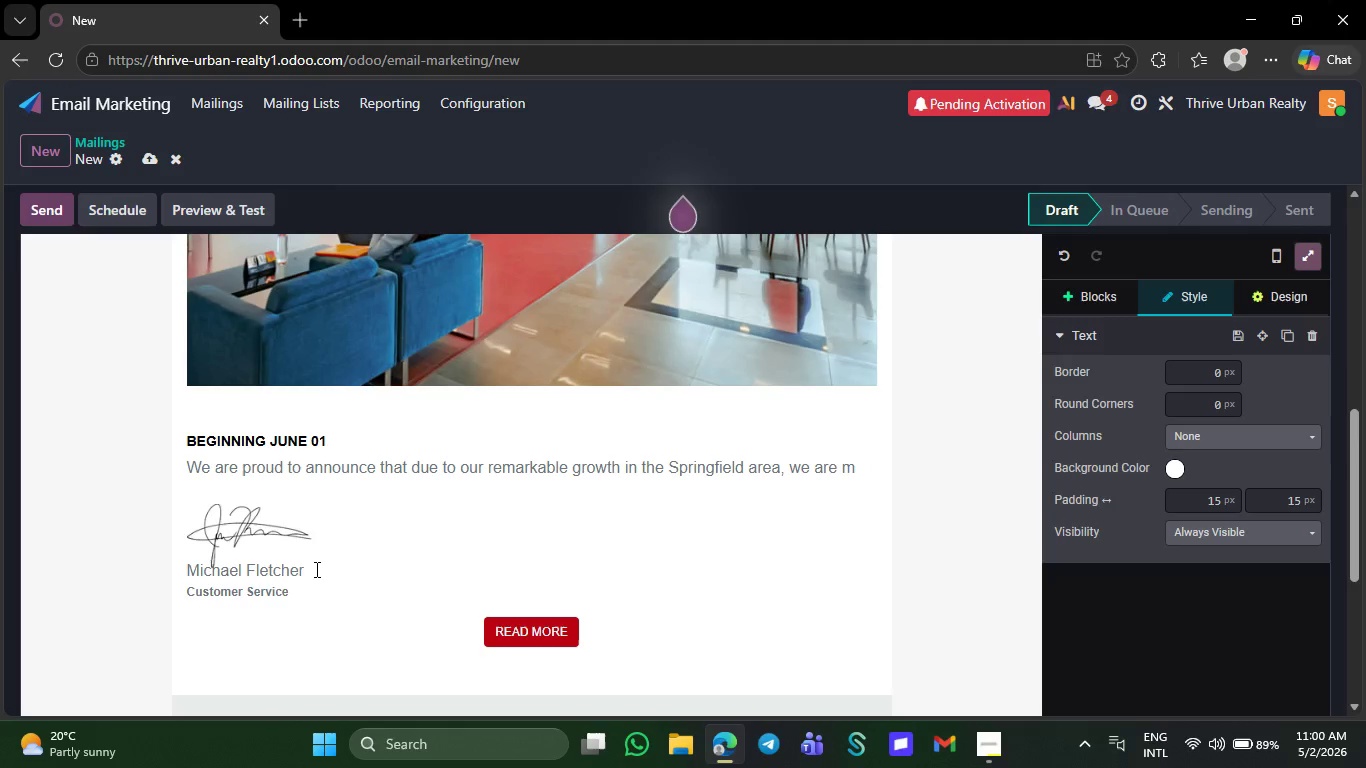 
key(Backspace)
 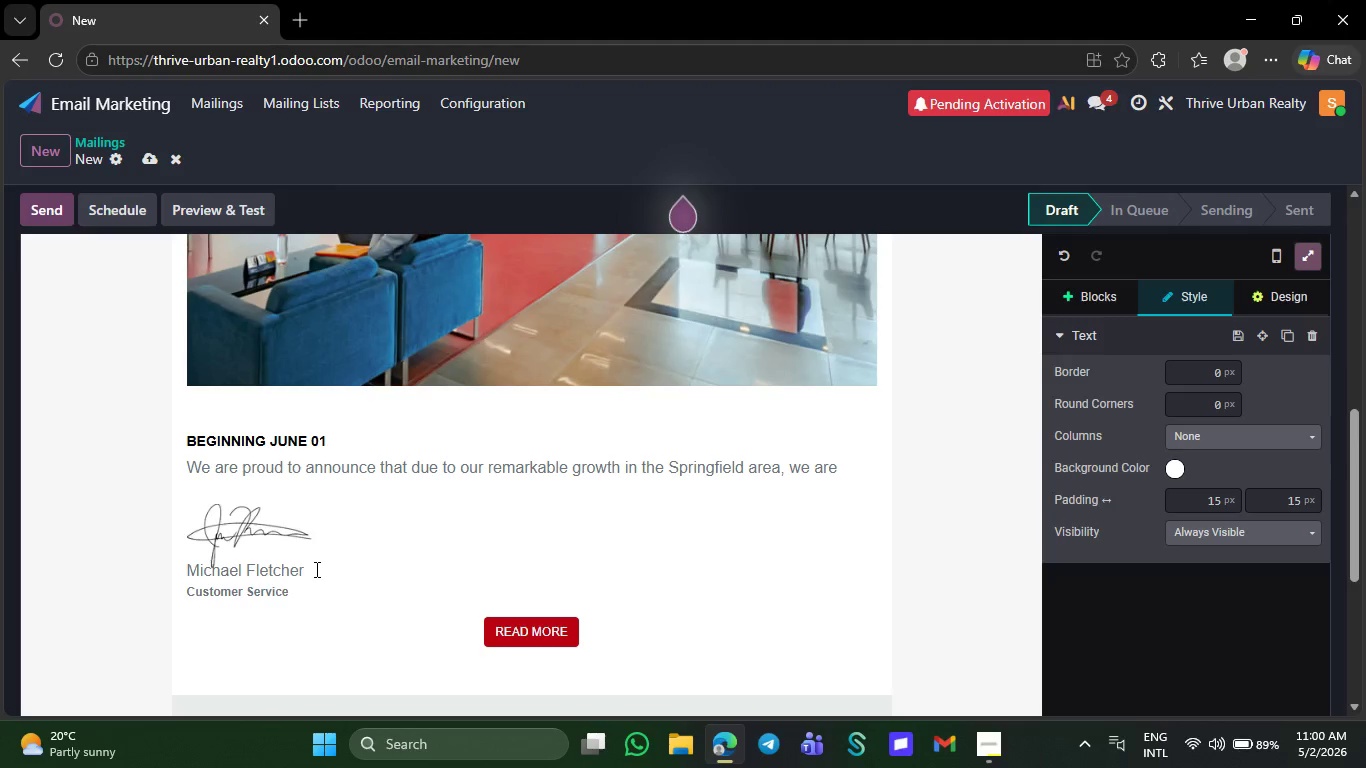 
key(Backspace)
 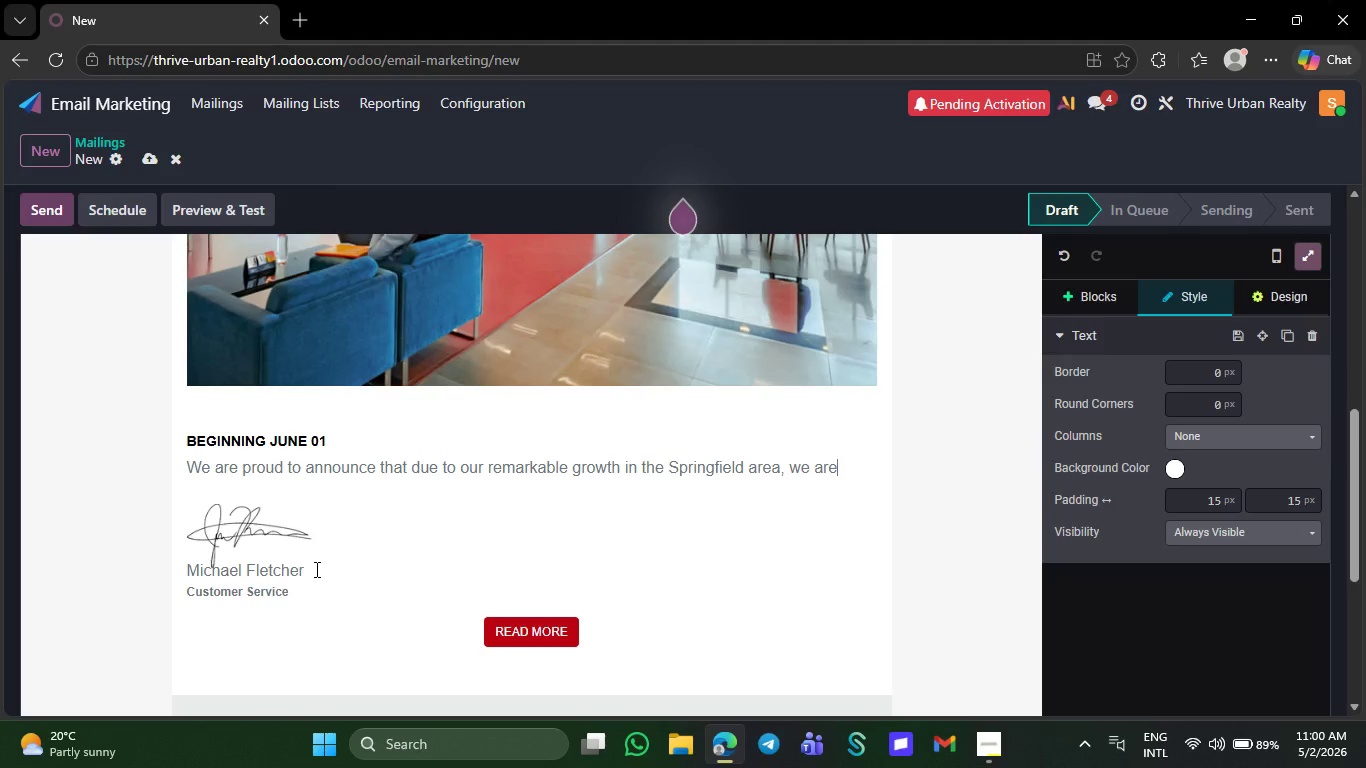 
key(Backspace)
 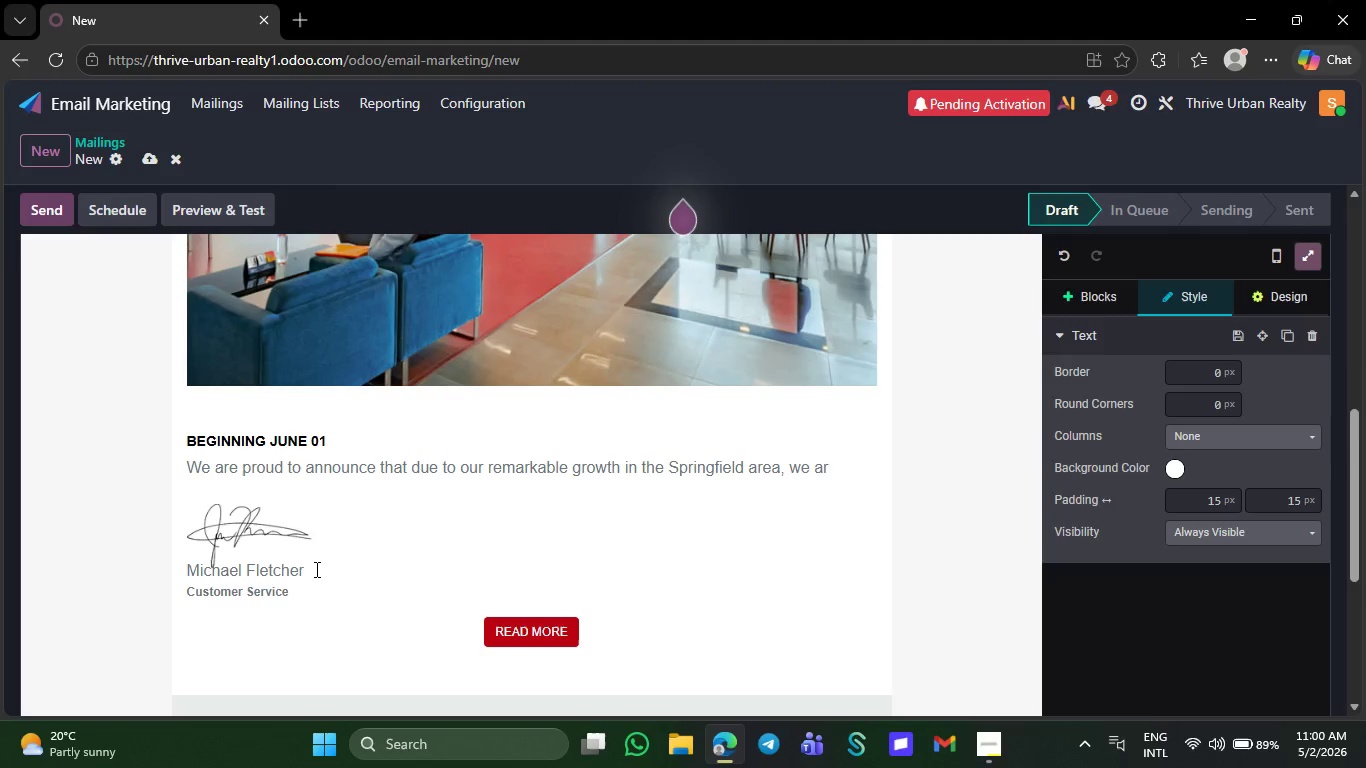 
key(Backspace)
 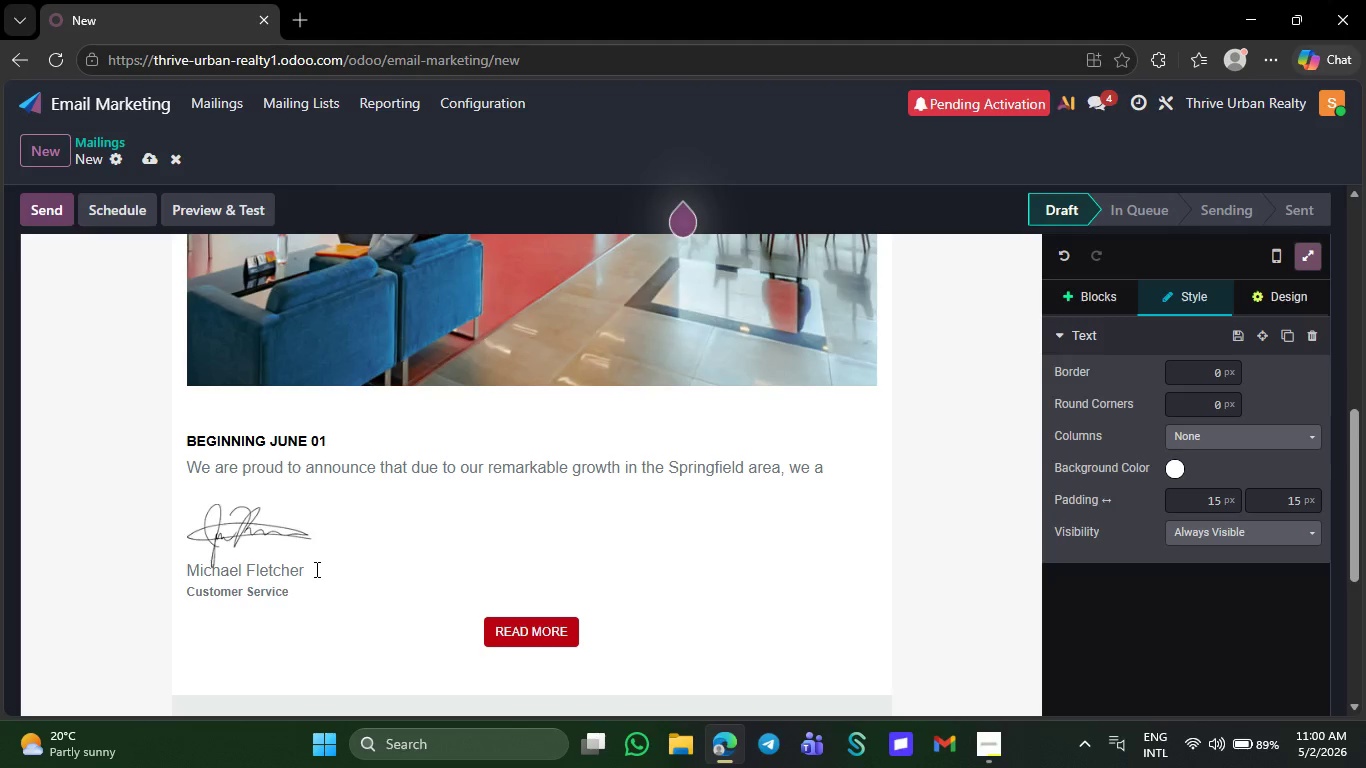 
key(Backspace)
 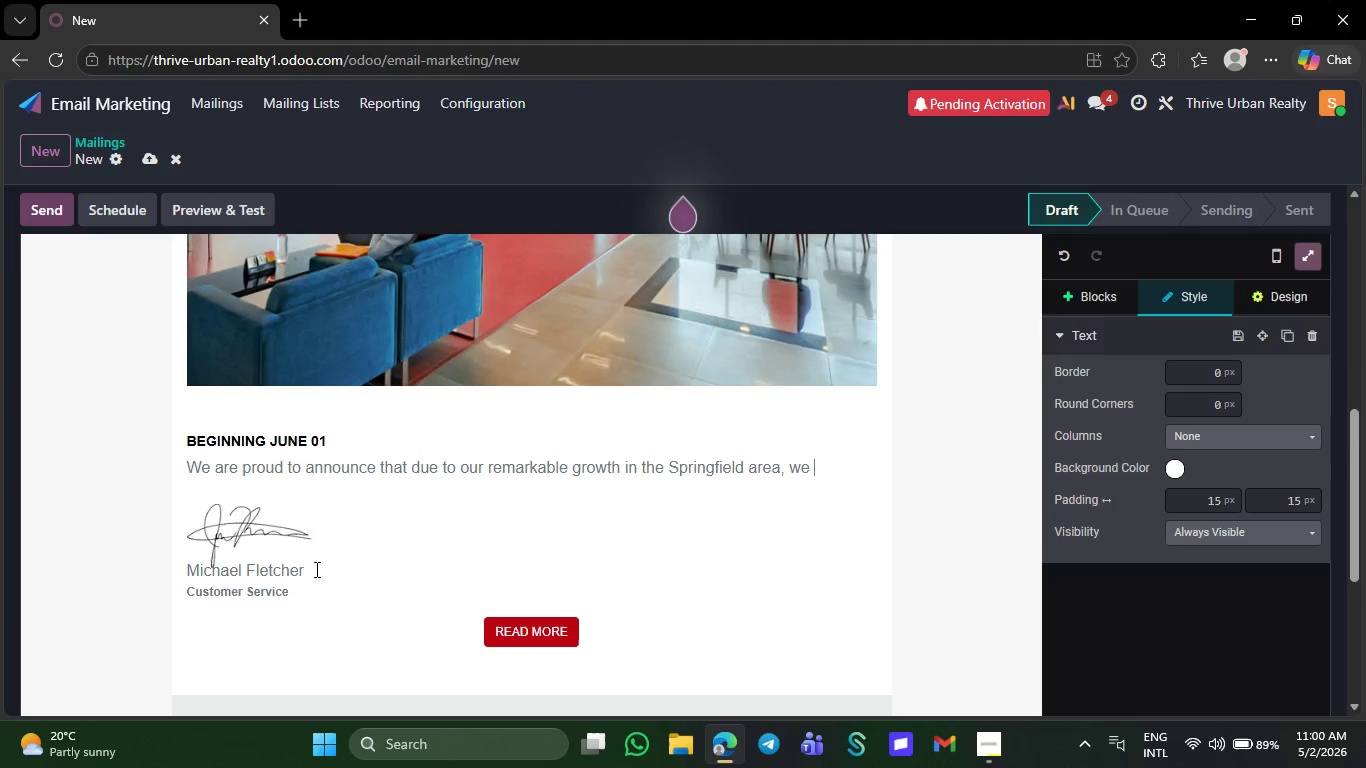 
key(Backspace)
 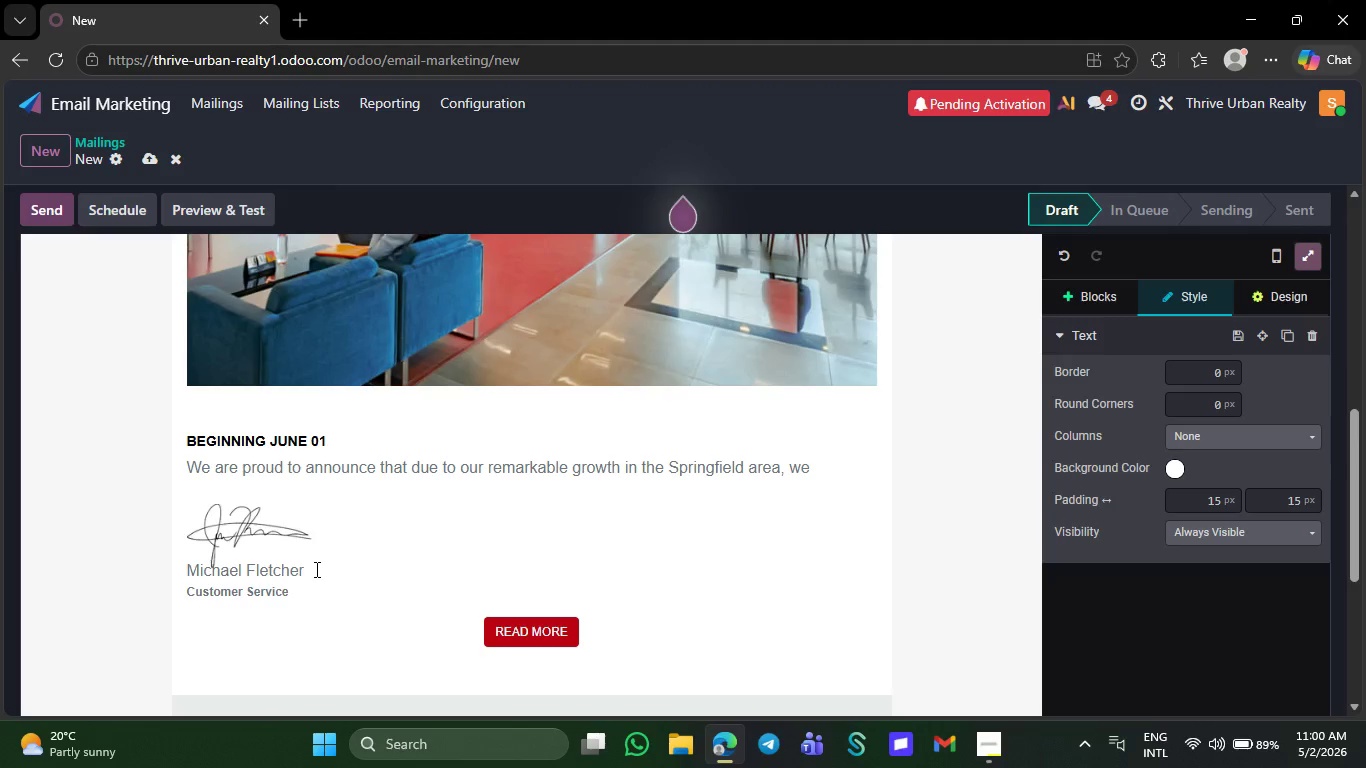 
key(Backspace)
 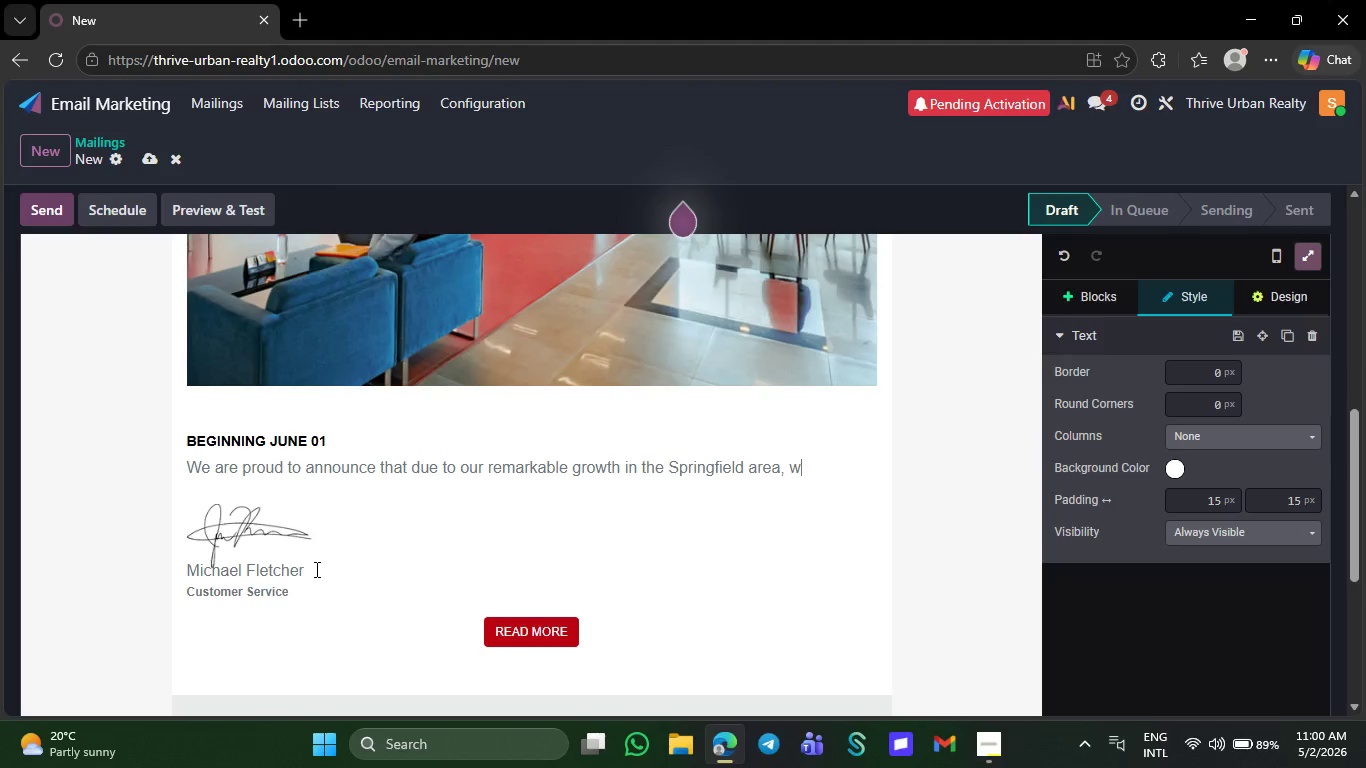 
key(Backspace)
 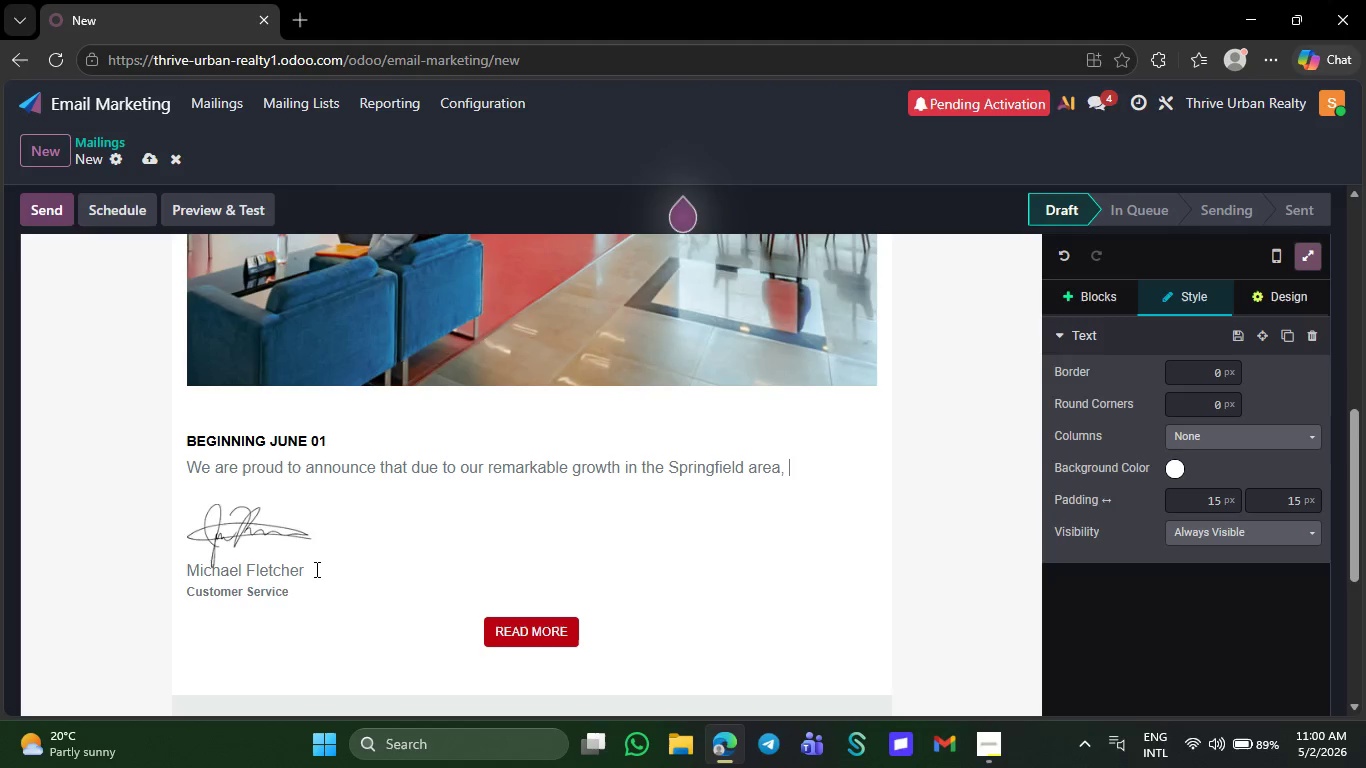 
key(Backspace)
 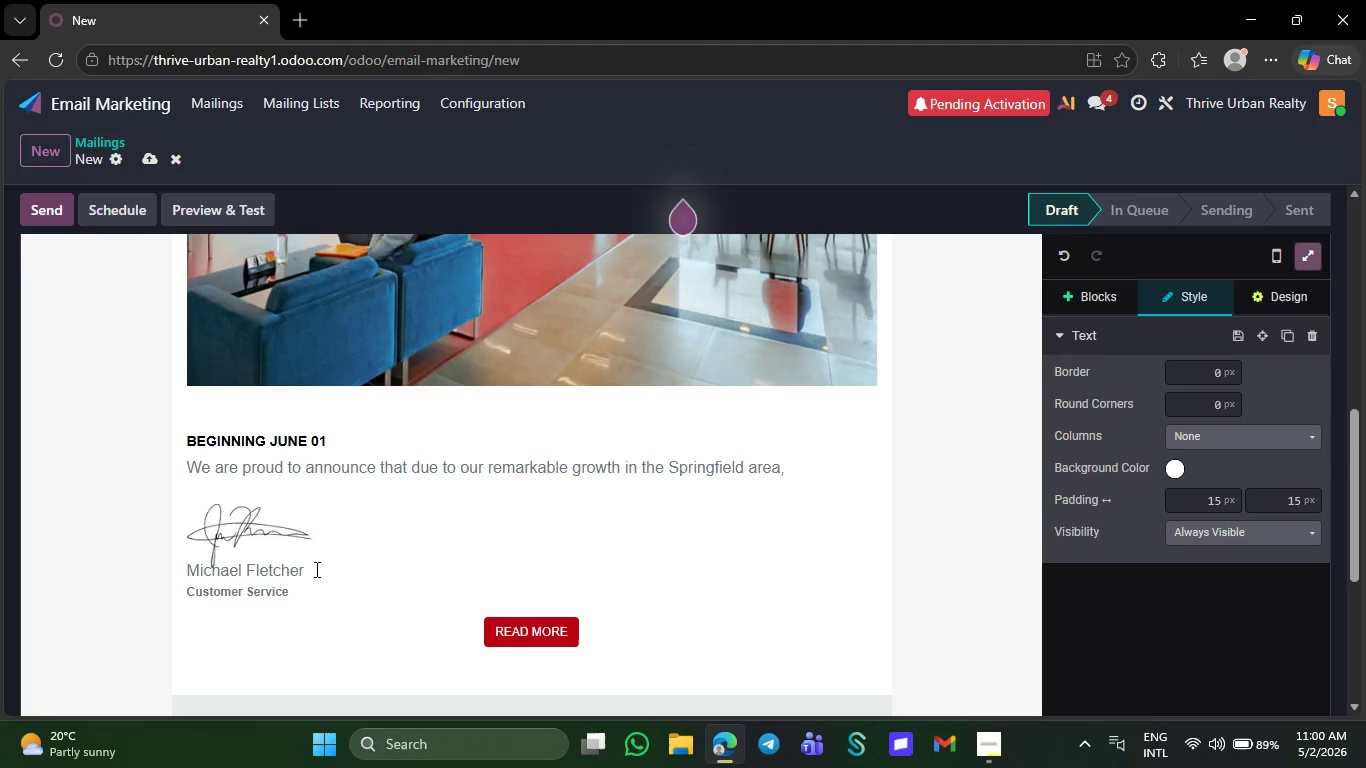 
key(Backspace)
 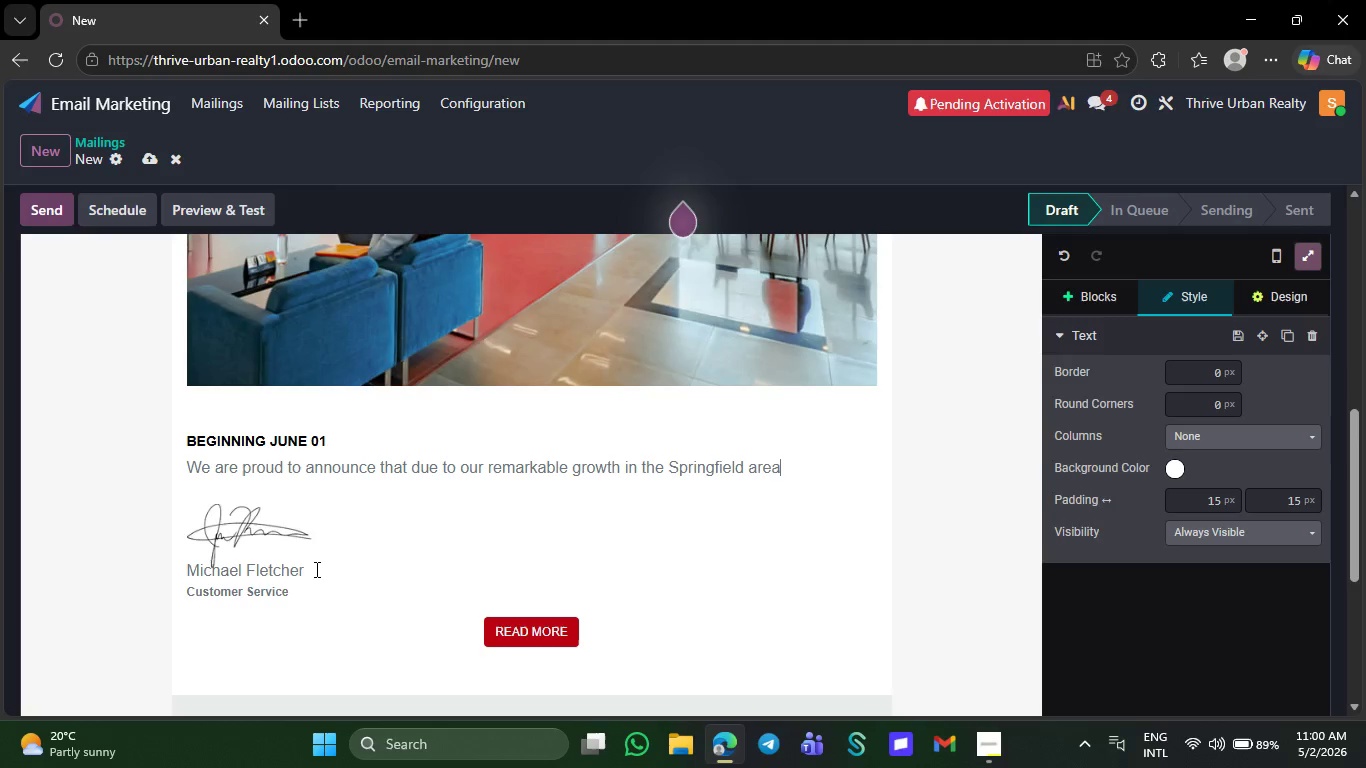 
key(Backspace)
 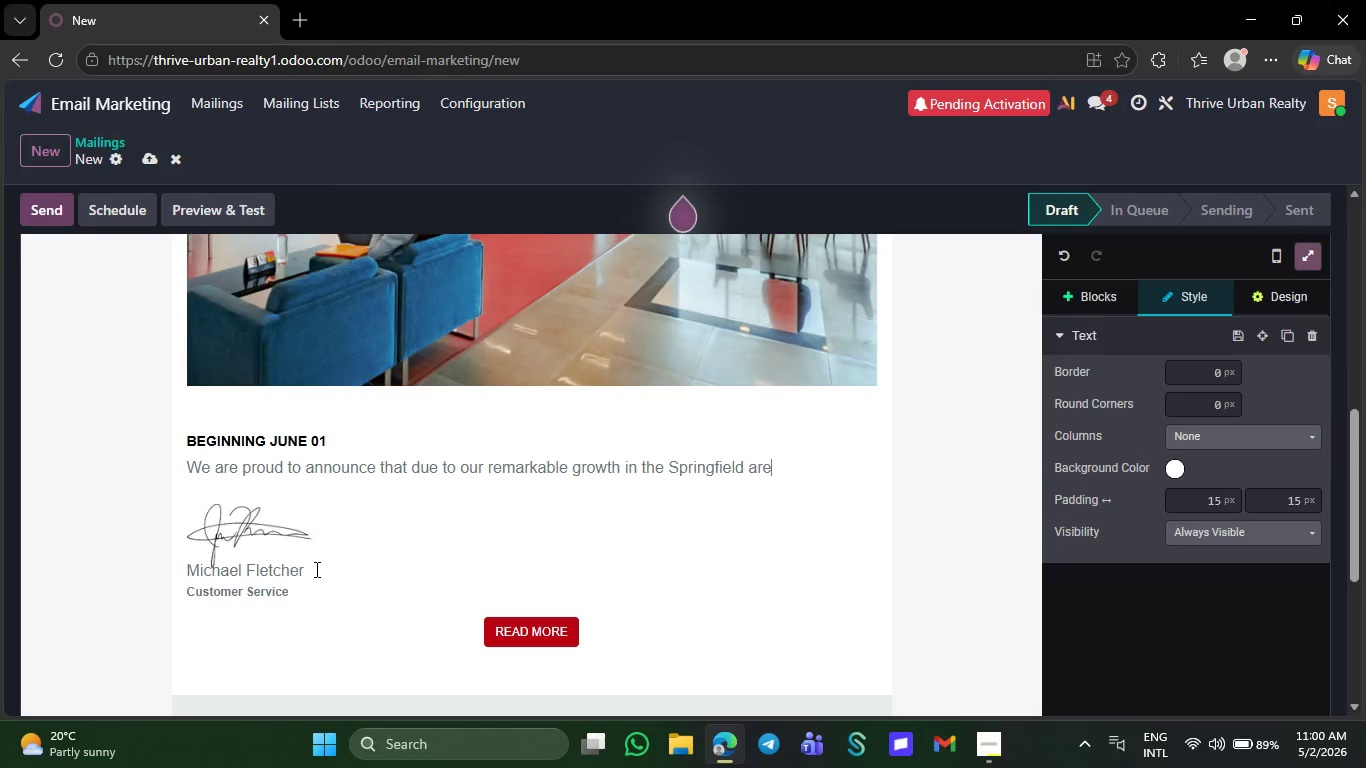 
key(Backspace)
 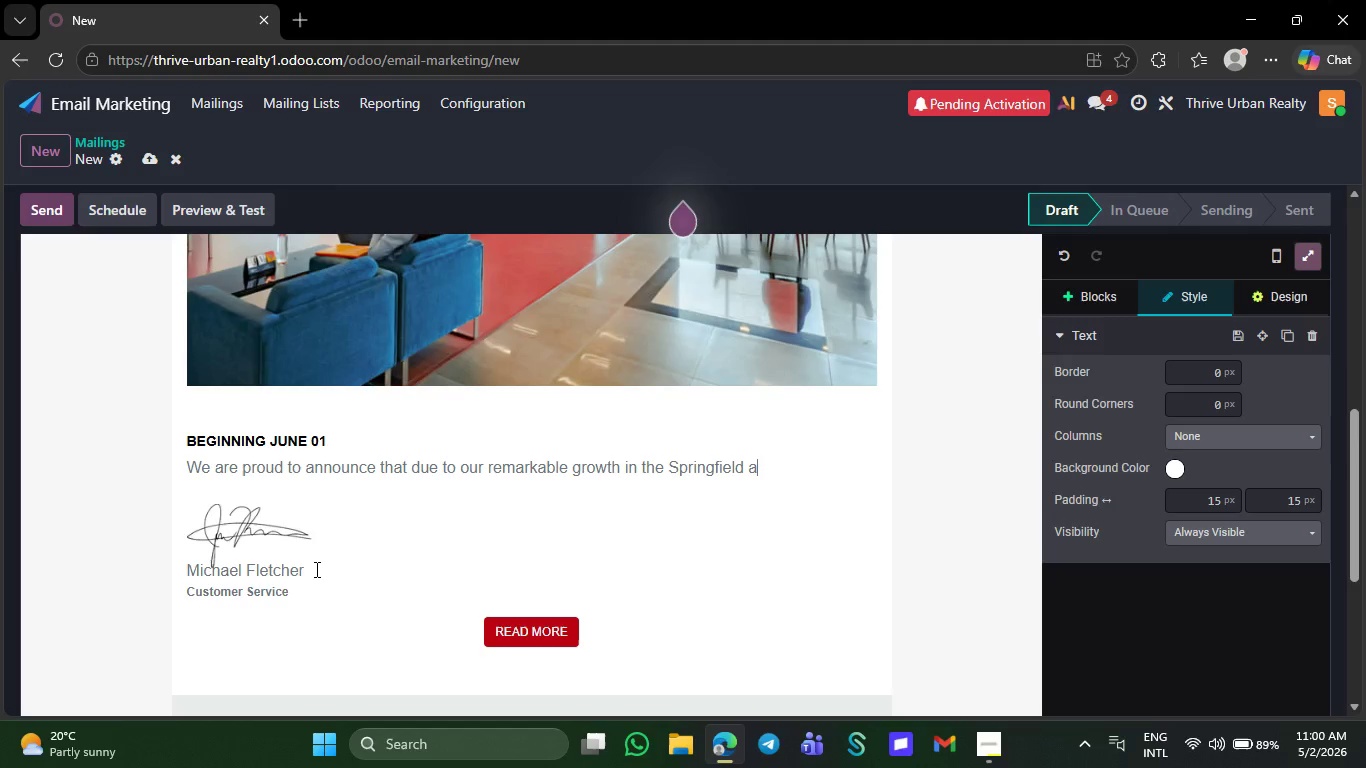 
key(Backspace)
 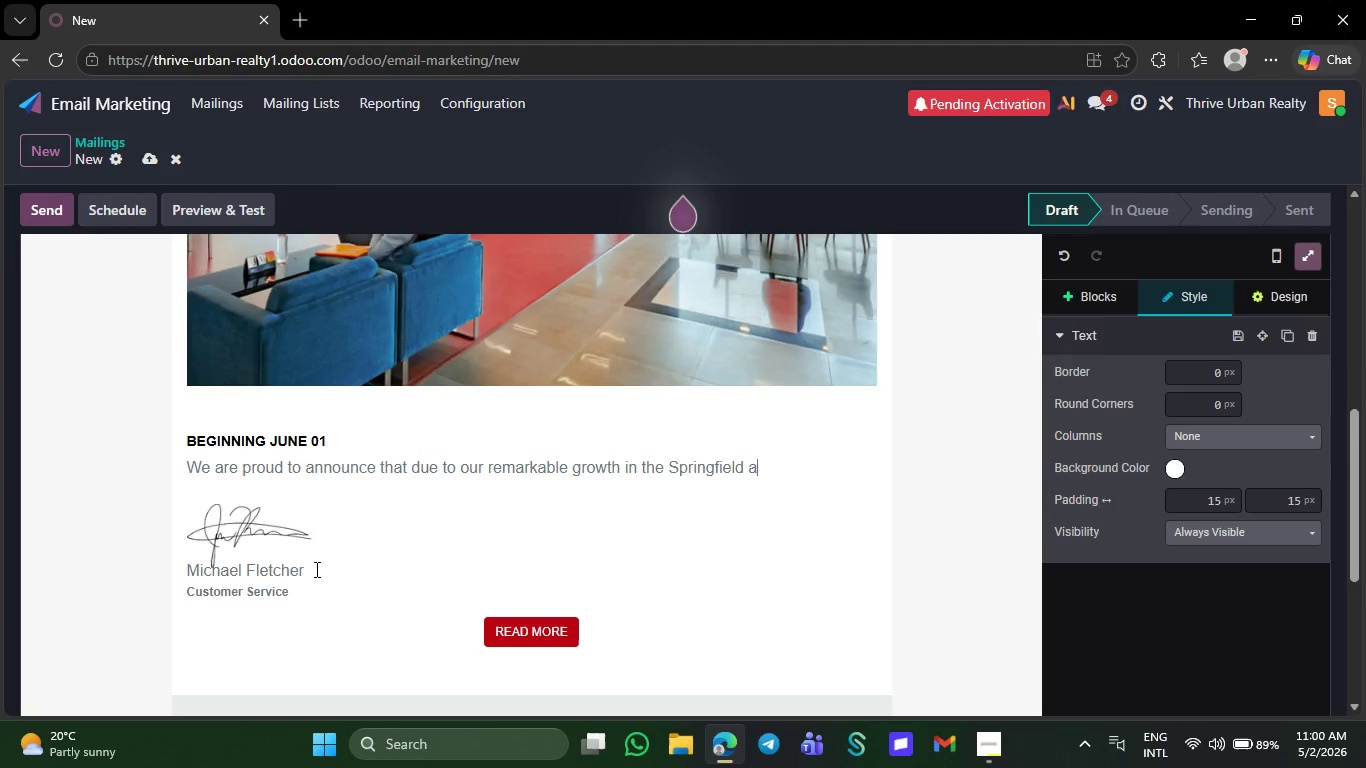 
key(Backspace)
 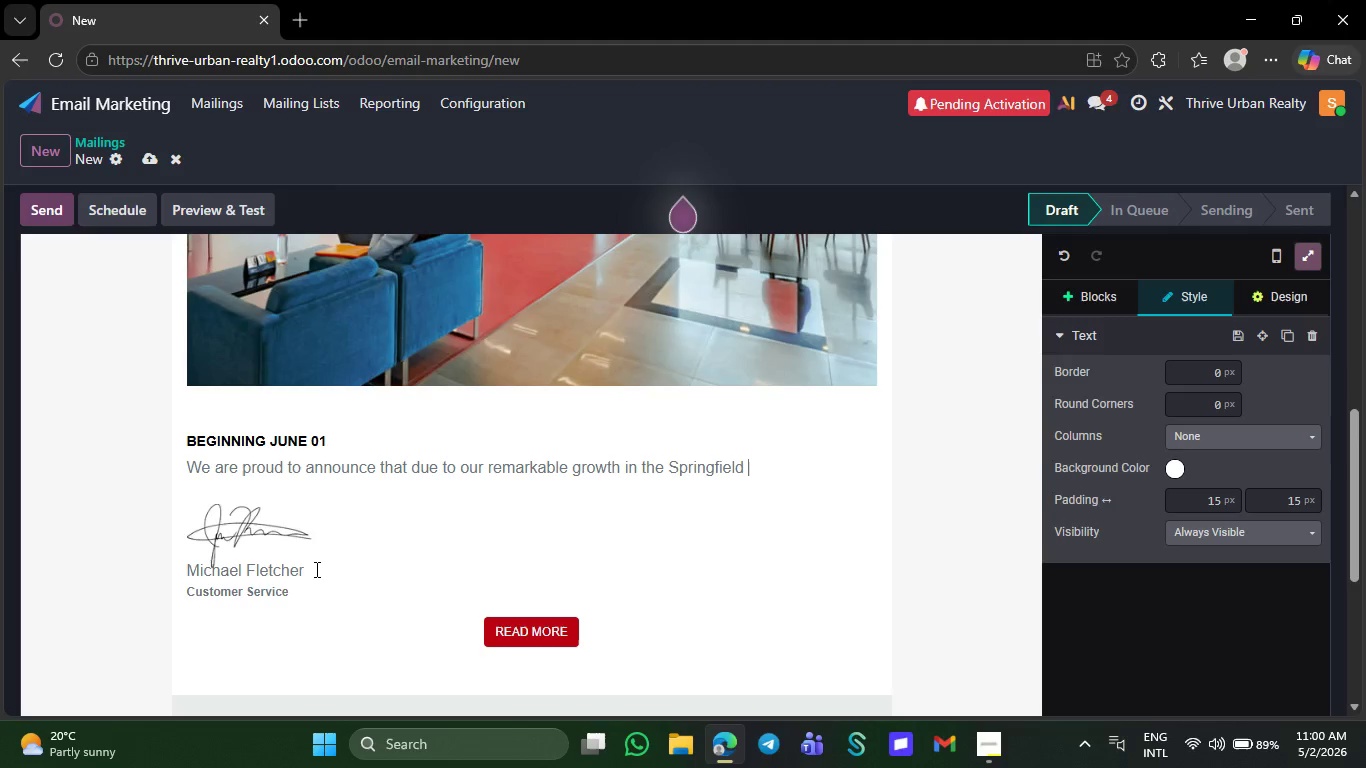 
key(Backspace)
 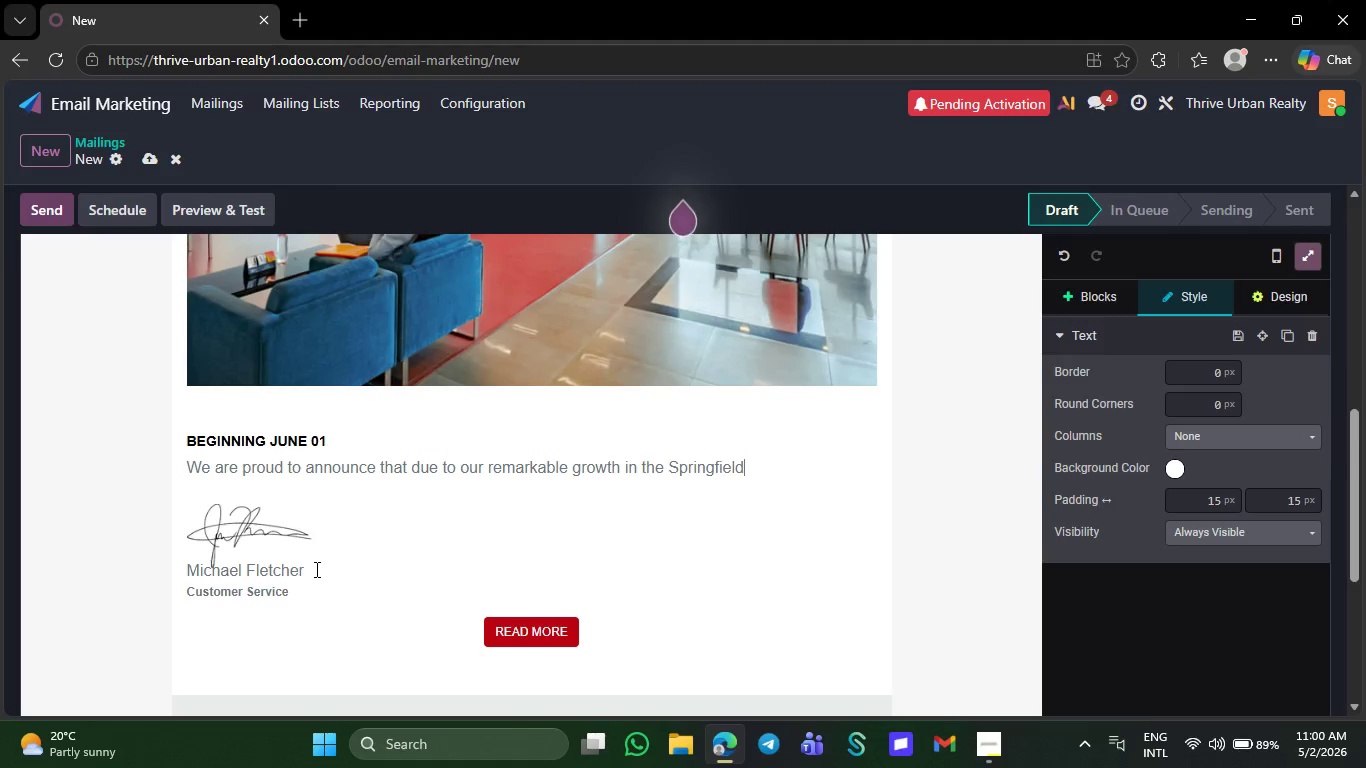 
key(Backspace)
 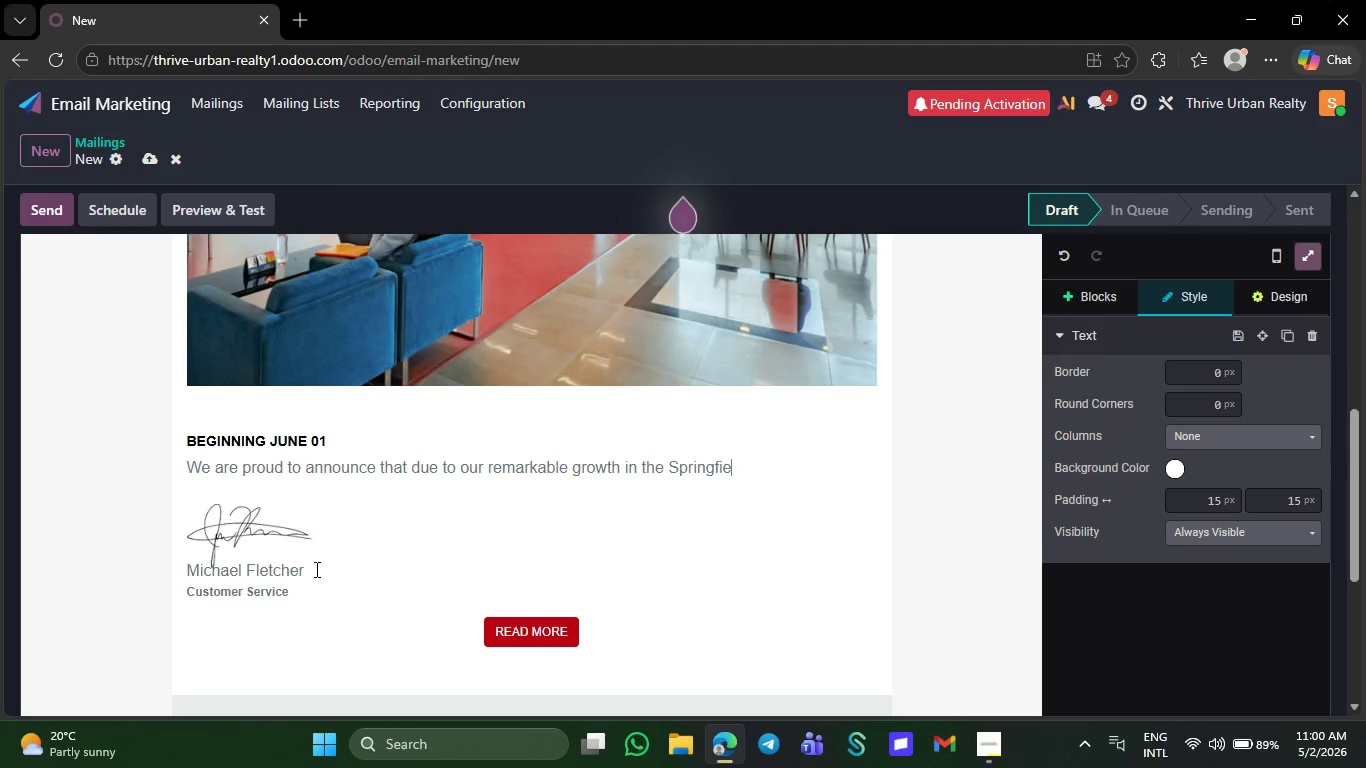 
key(Backspace)
 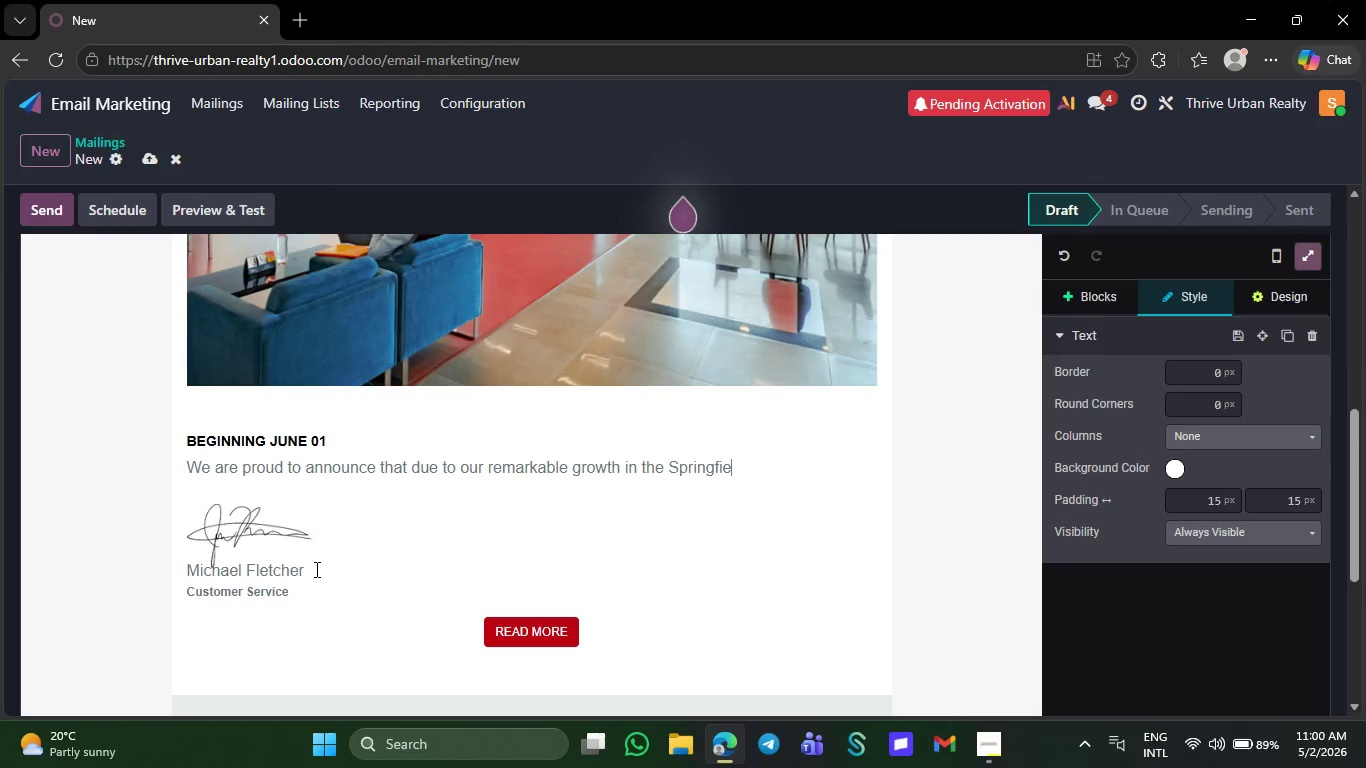 
key(Backspace)
 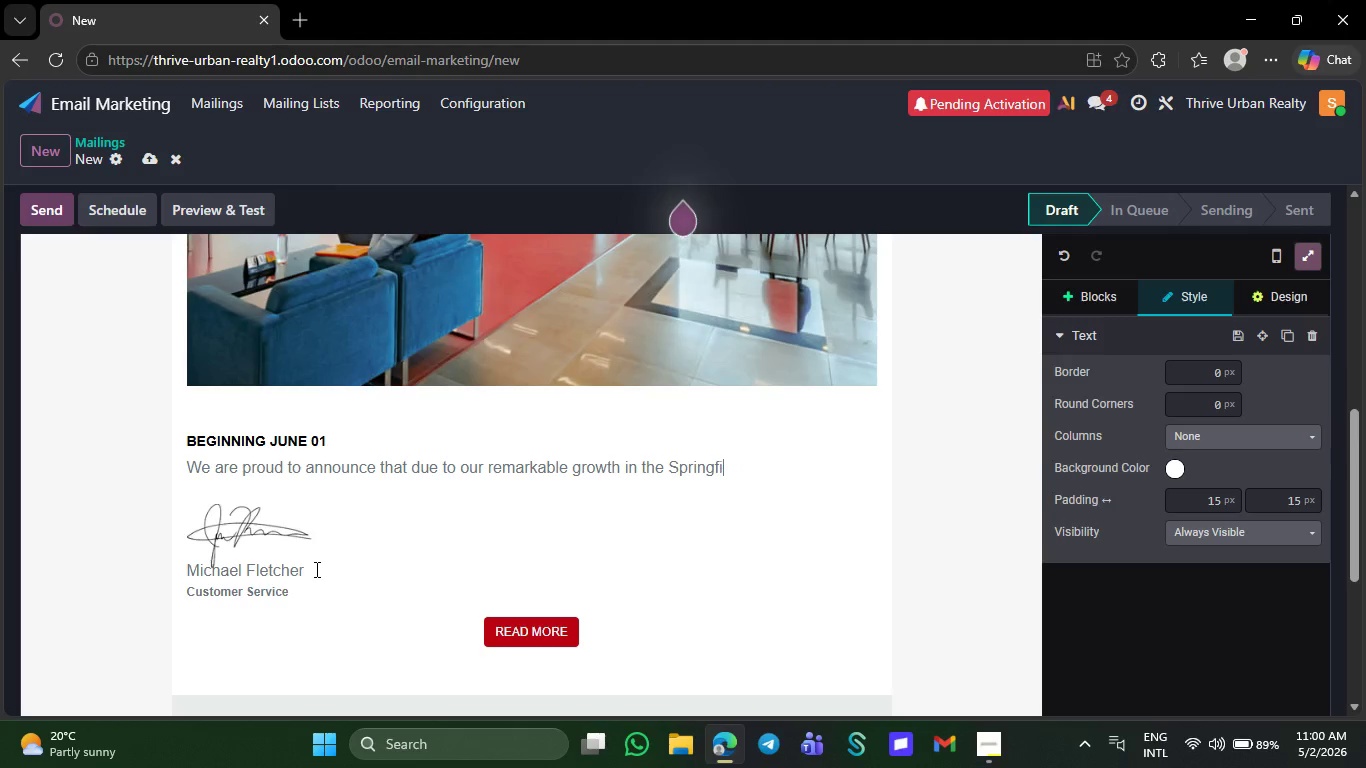 
key(Backspace)
 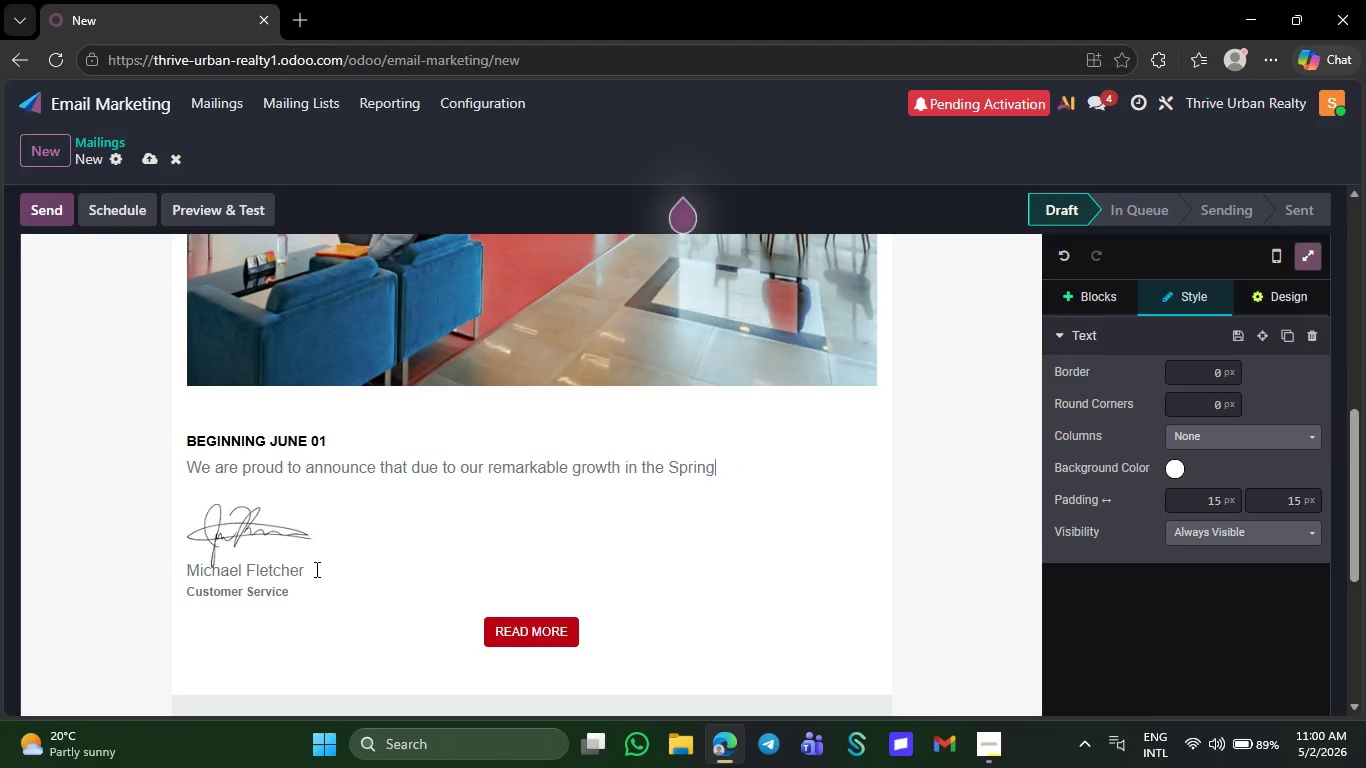 
key(Backspace)
 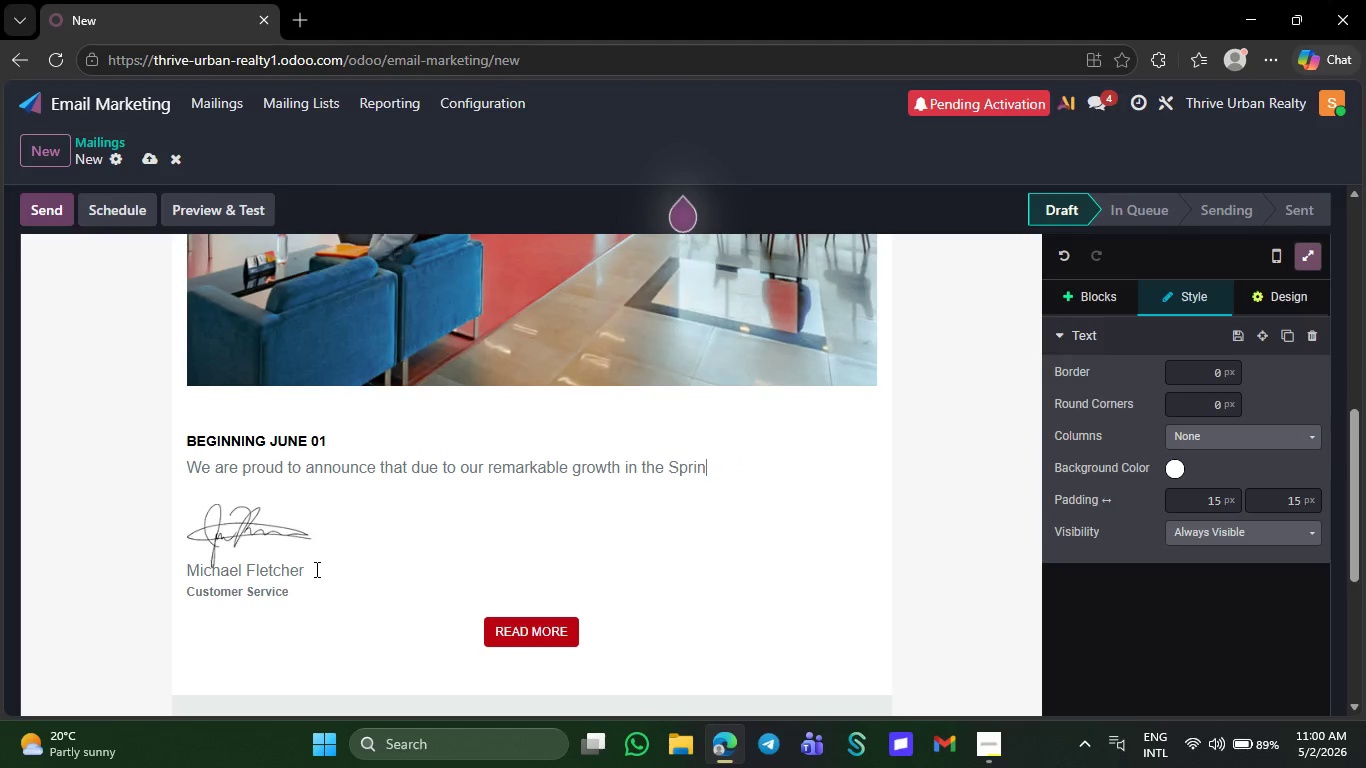 
key(Backspace)
 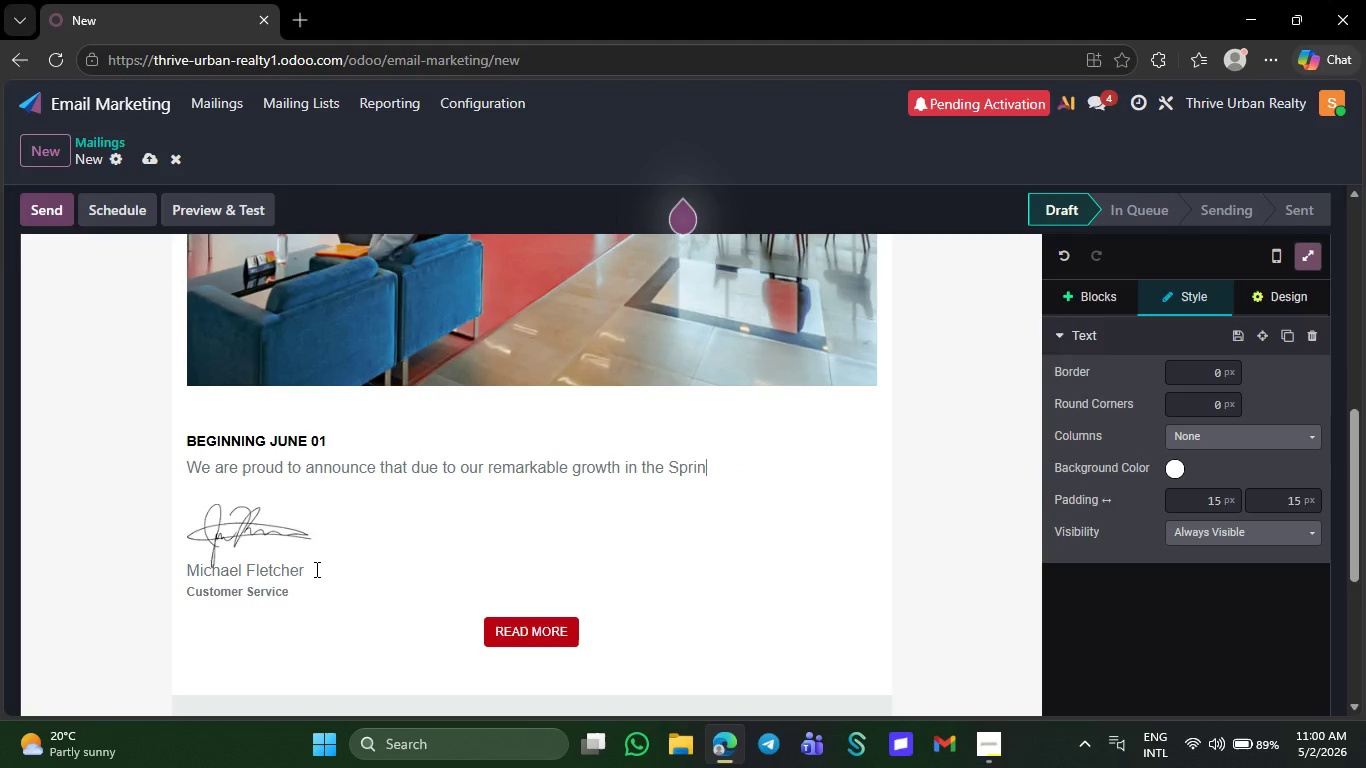 
key(Backspace)
 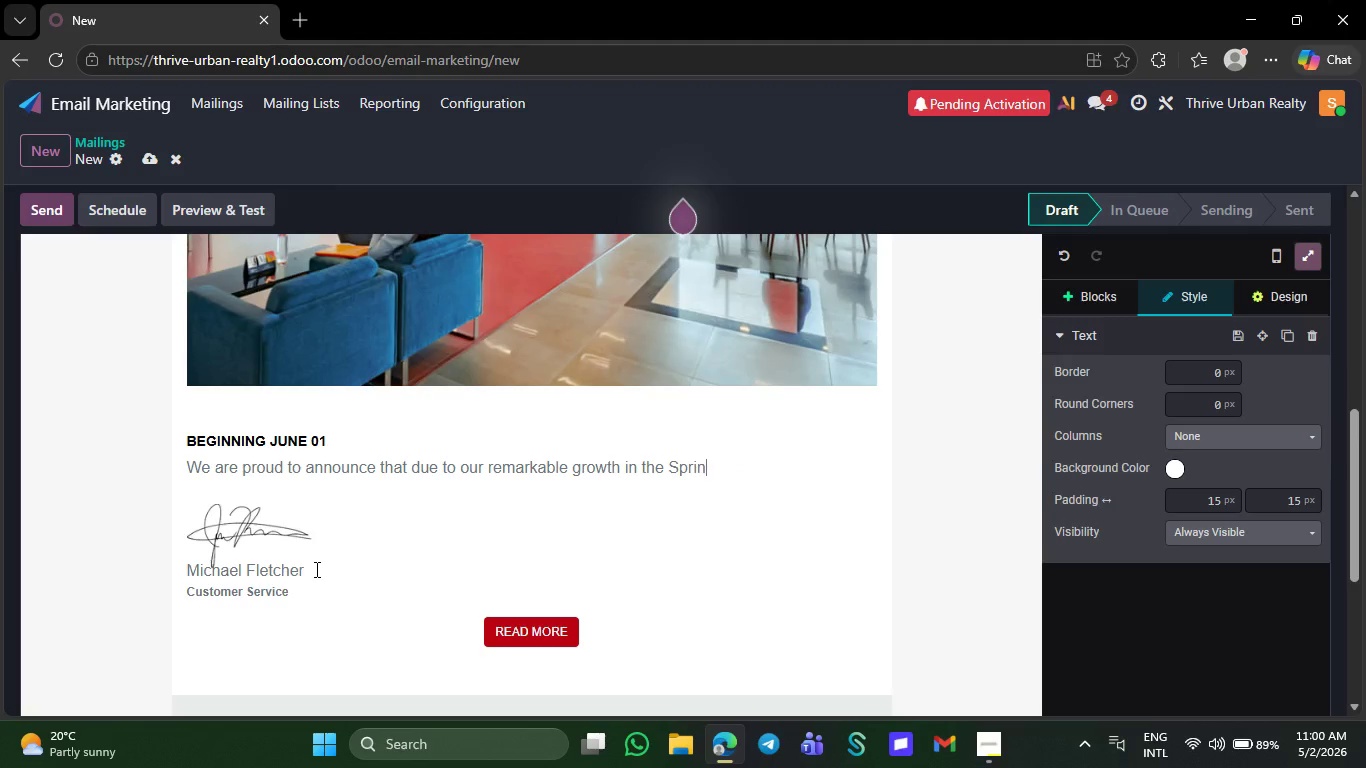 
key(Backspace)
 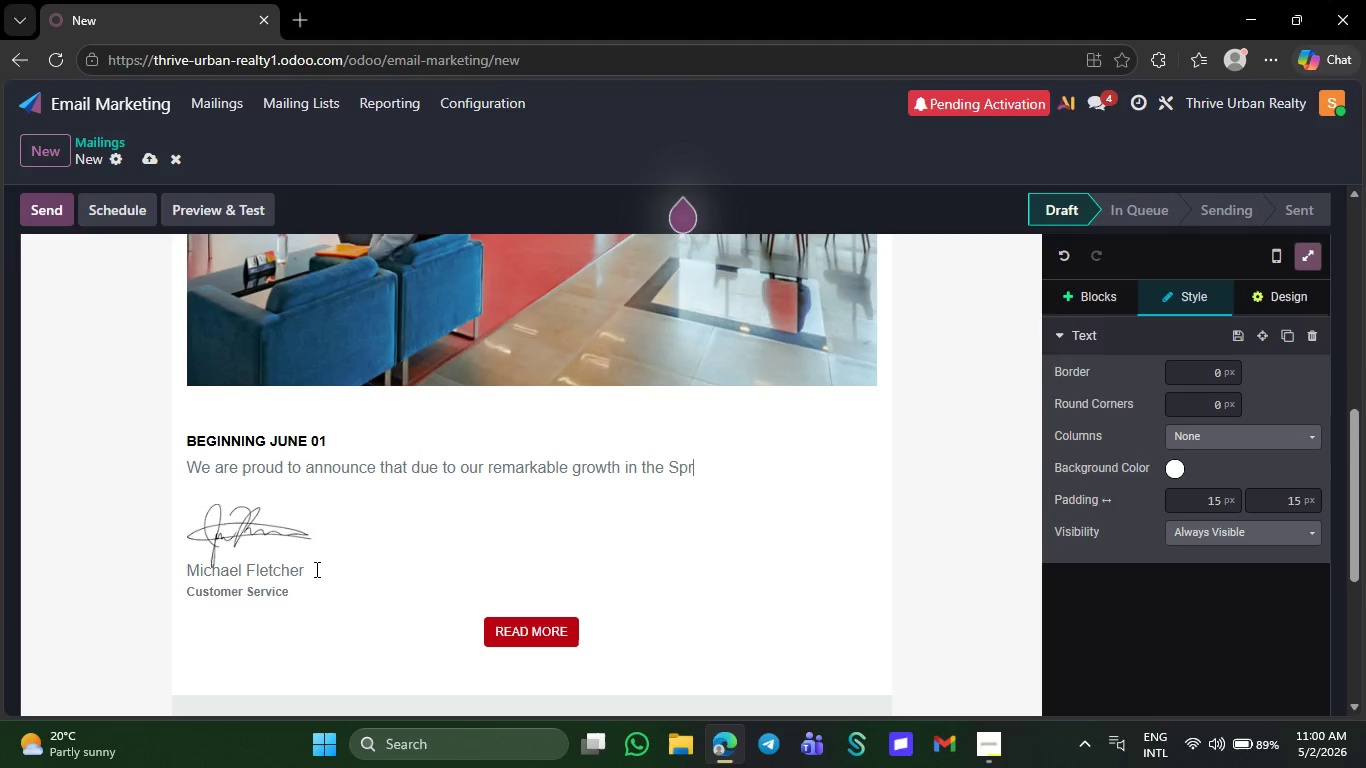 
key(Backspace)
 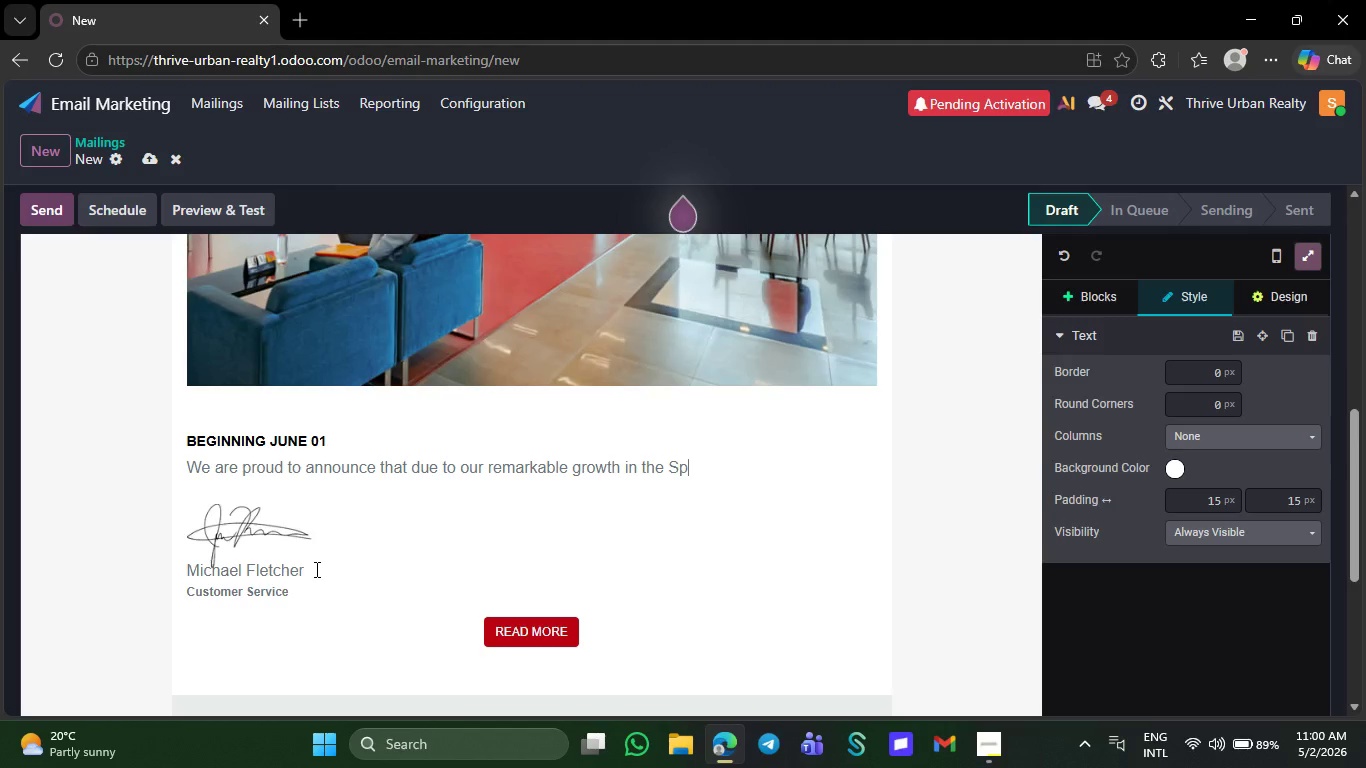 
key(Backspace)
 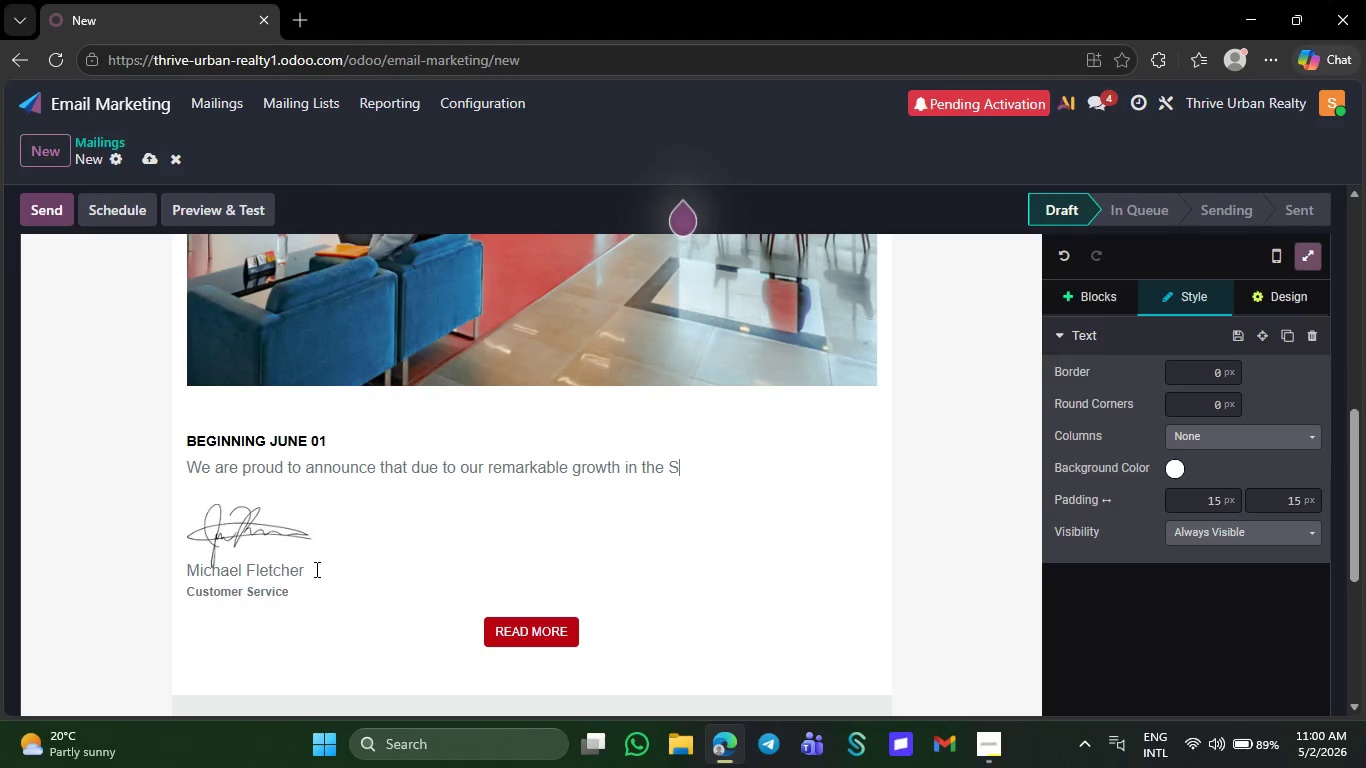 
key(Backspace)
 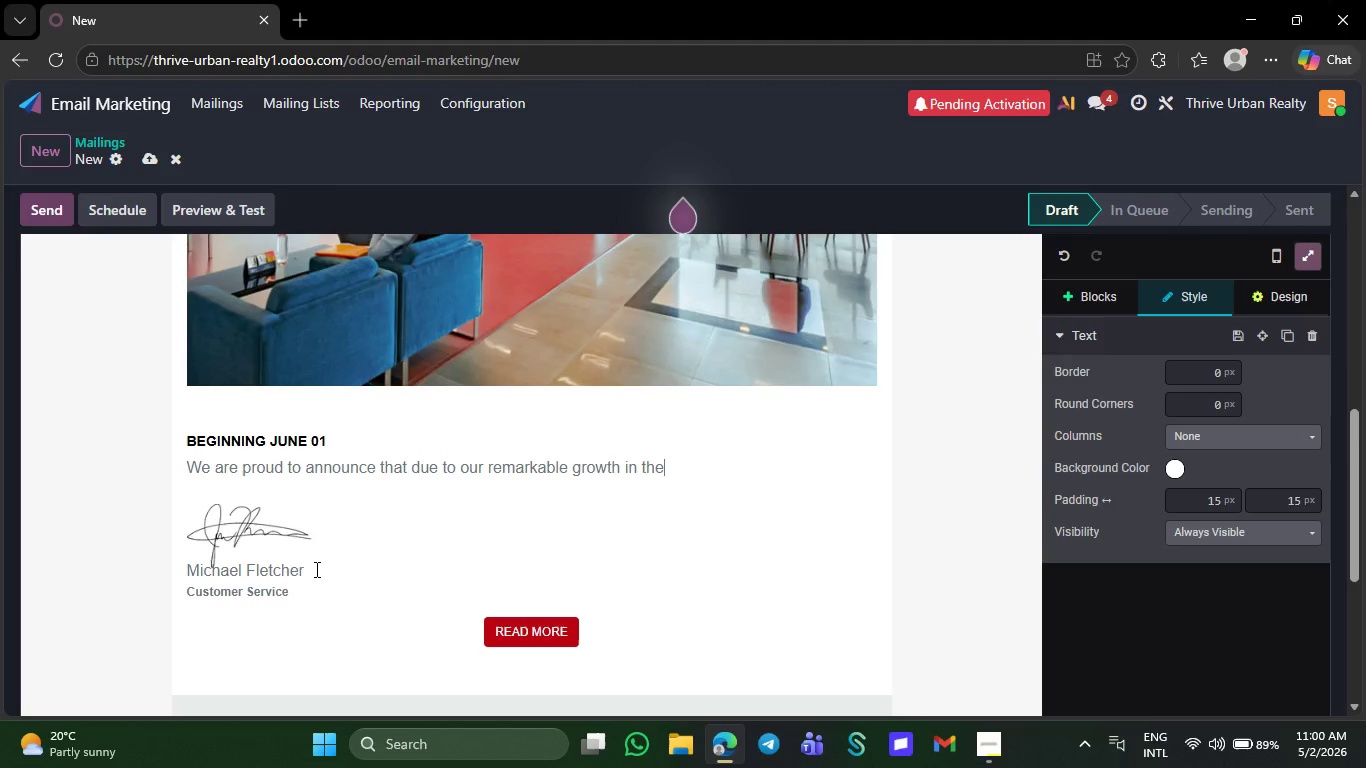 
key(Backspace)
 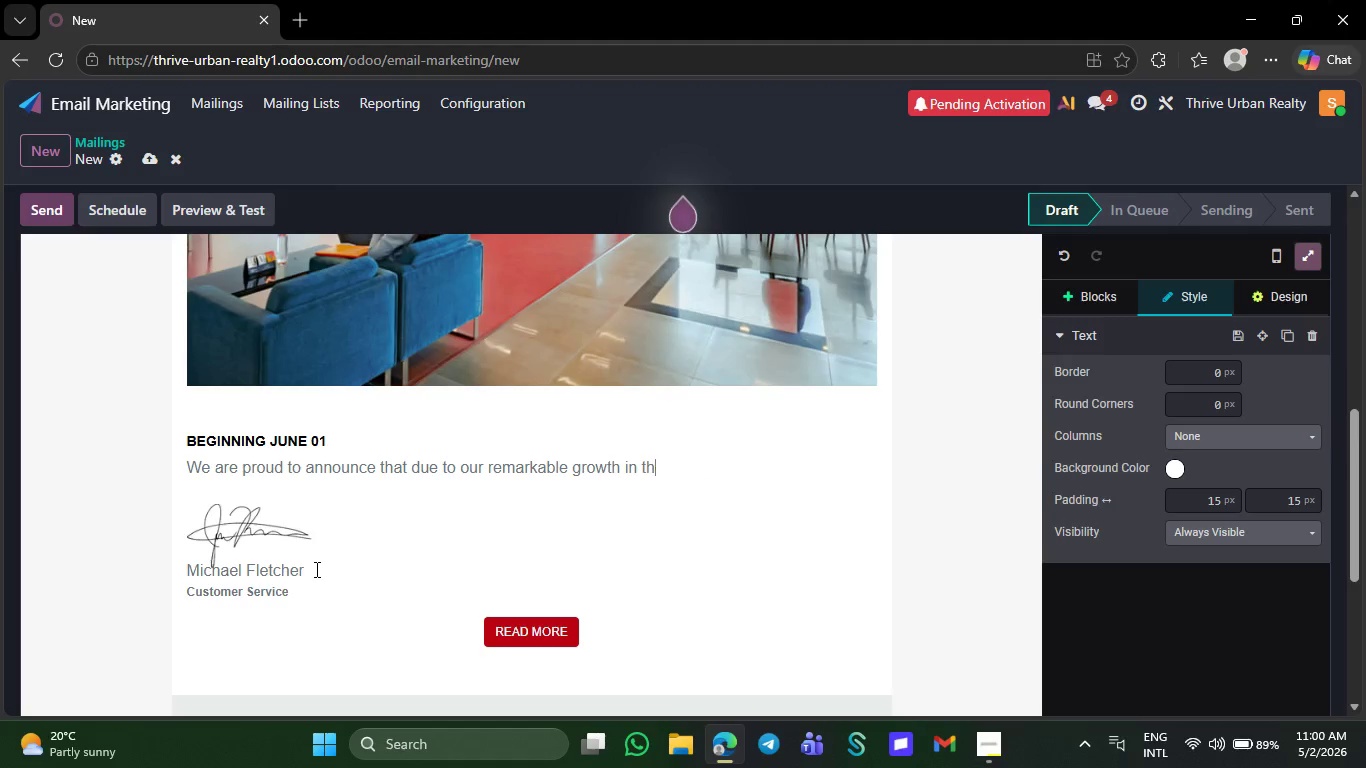 
key(Backspace)
 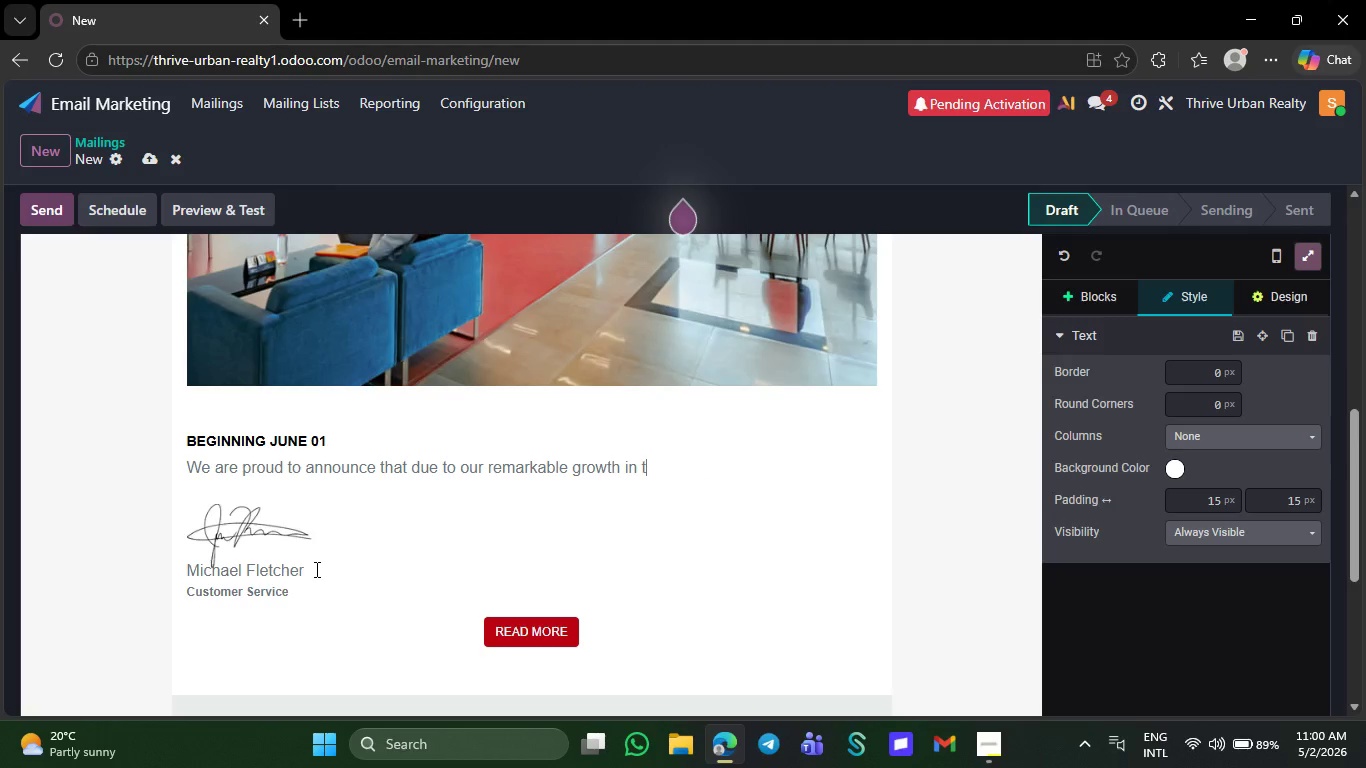 
key(Backspace)
 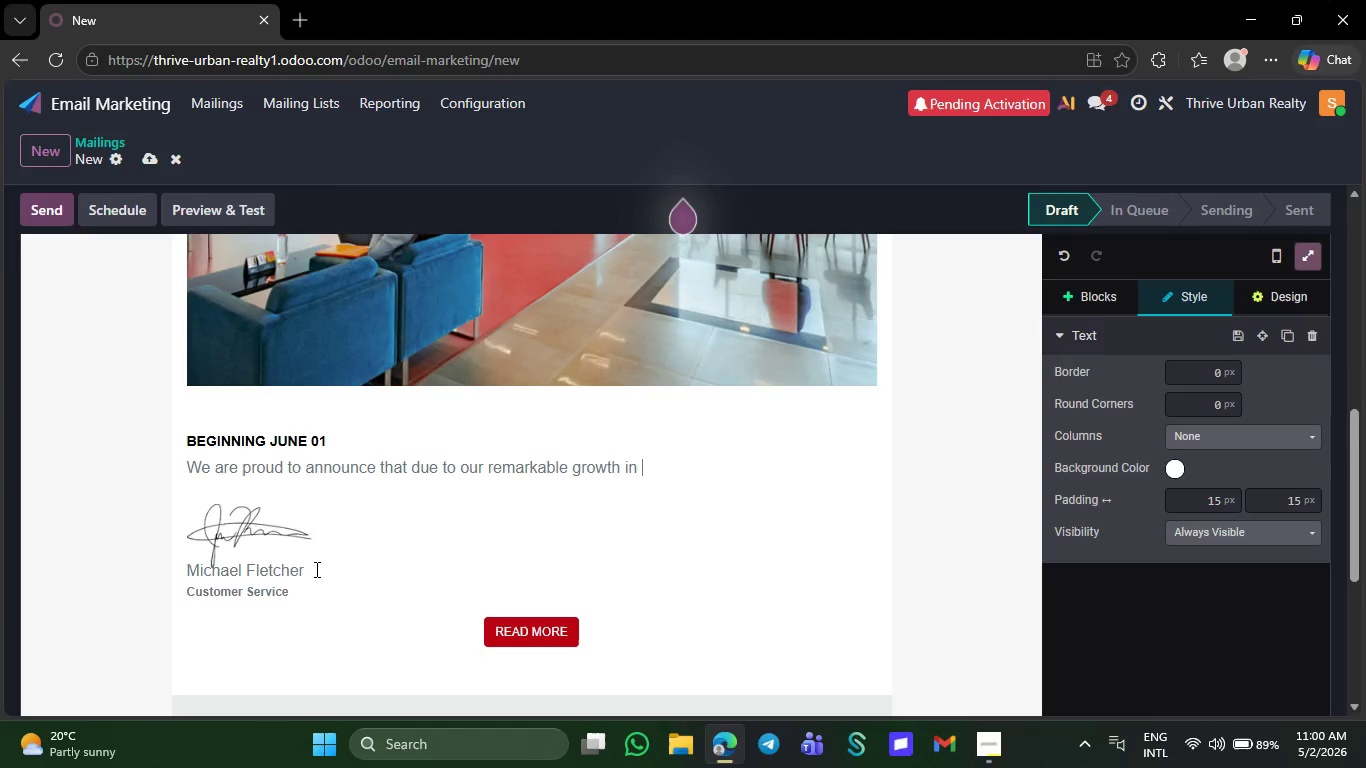 
key(Backspace)
 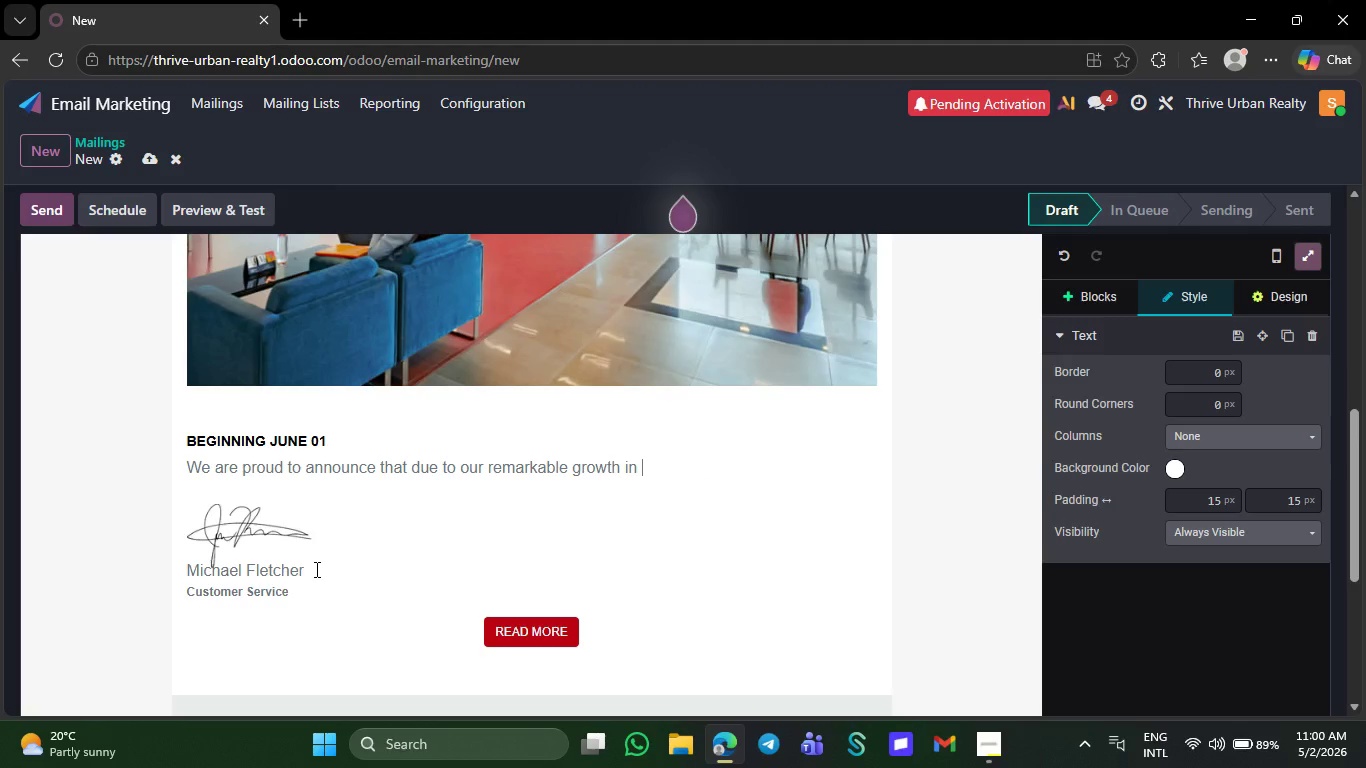 
key(Backspace)
 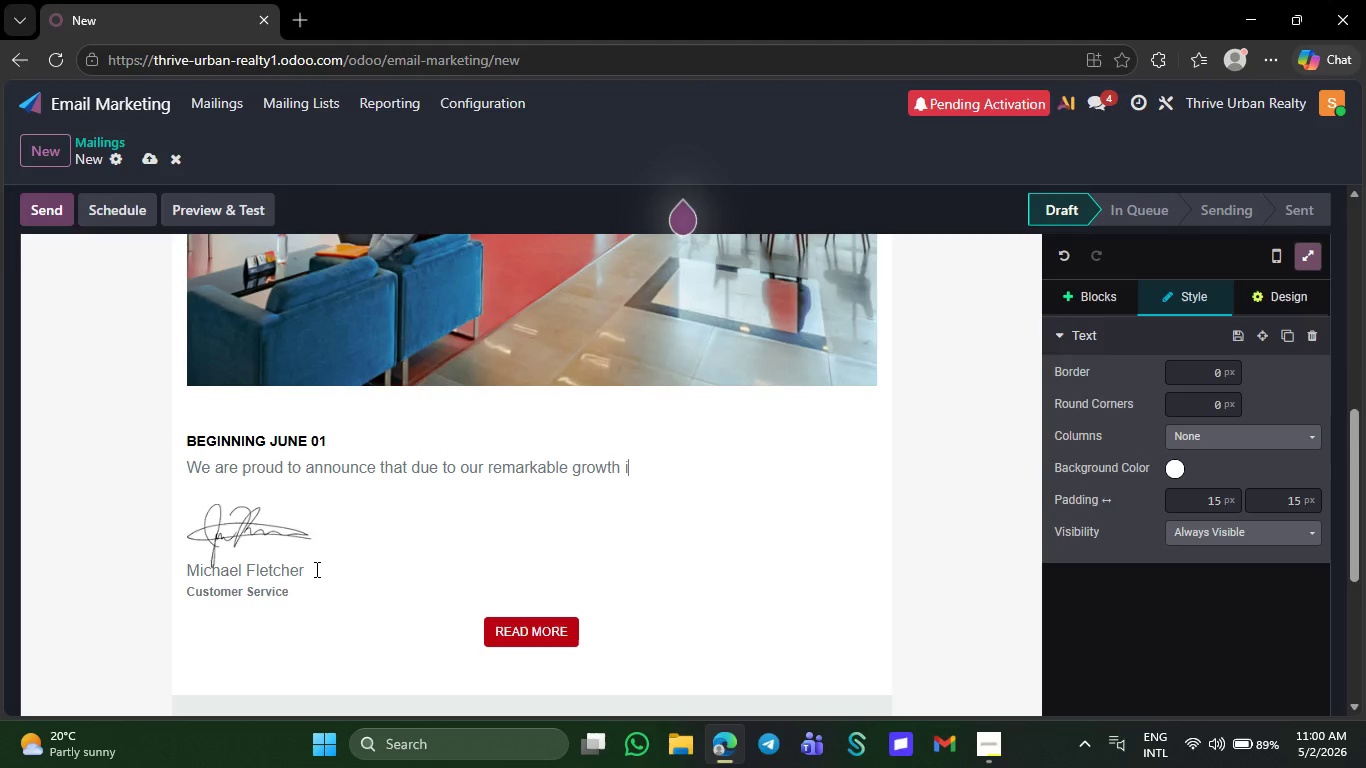 
key(Backspace)
 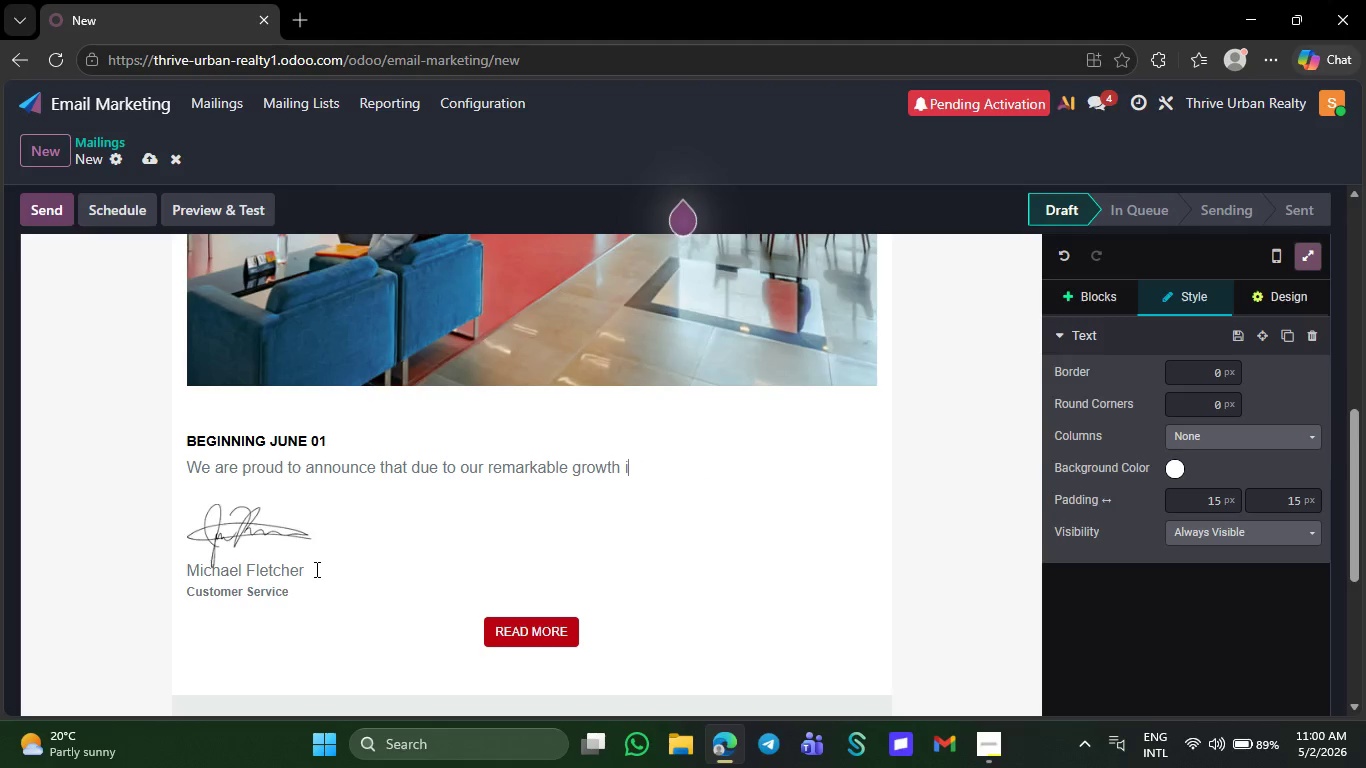 
key(Backspace)
 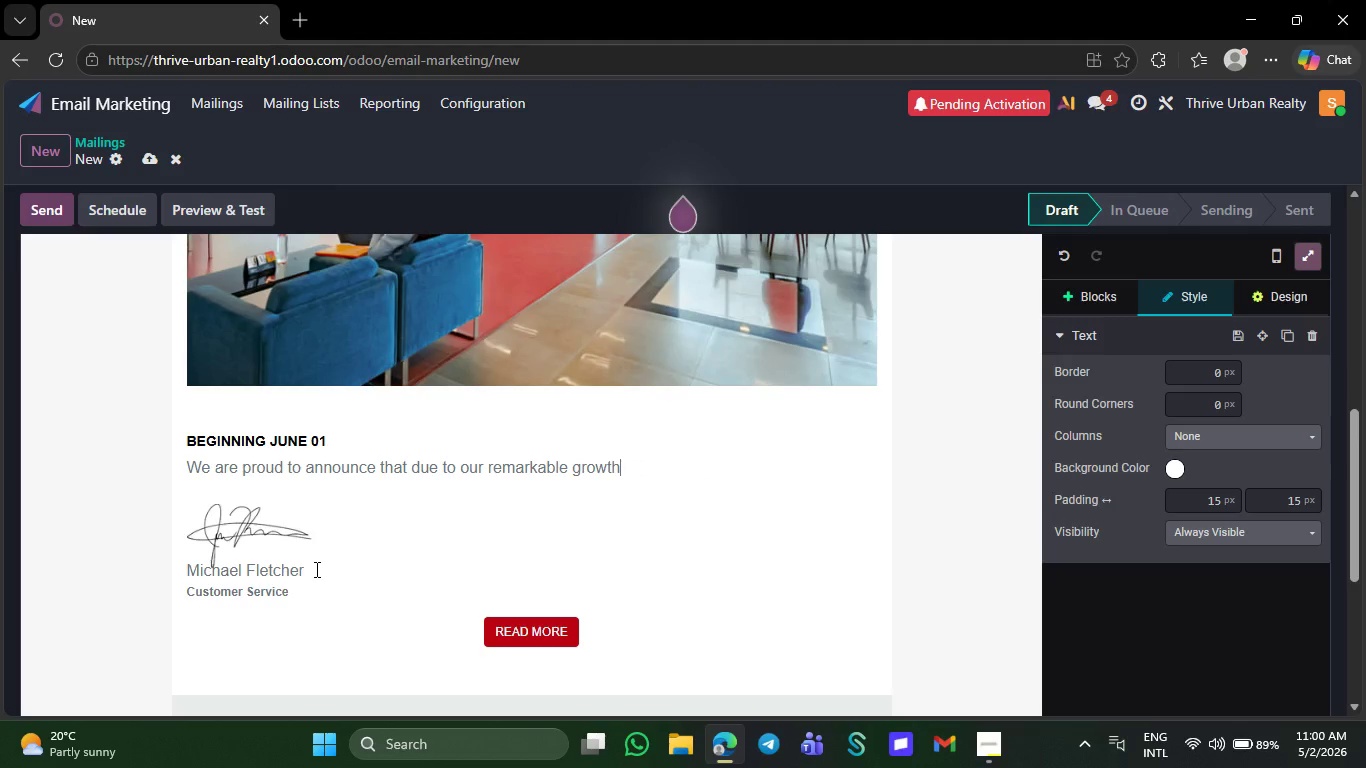 
key(Backspace)
 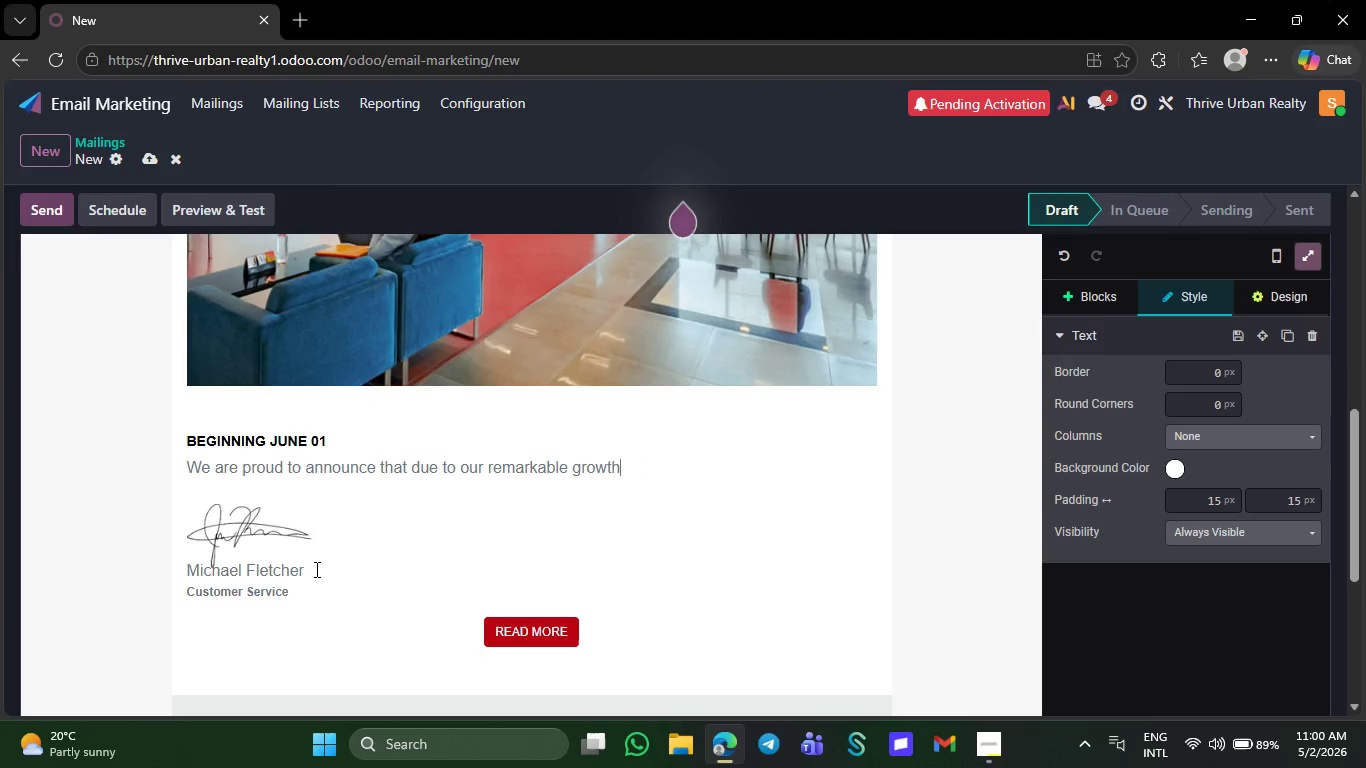 
key(Backspace)
 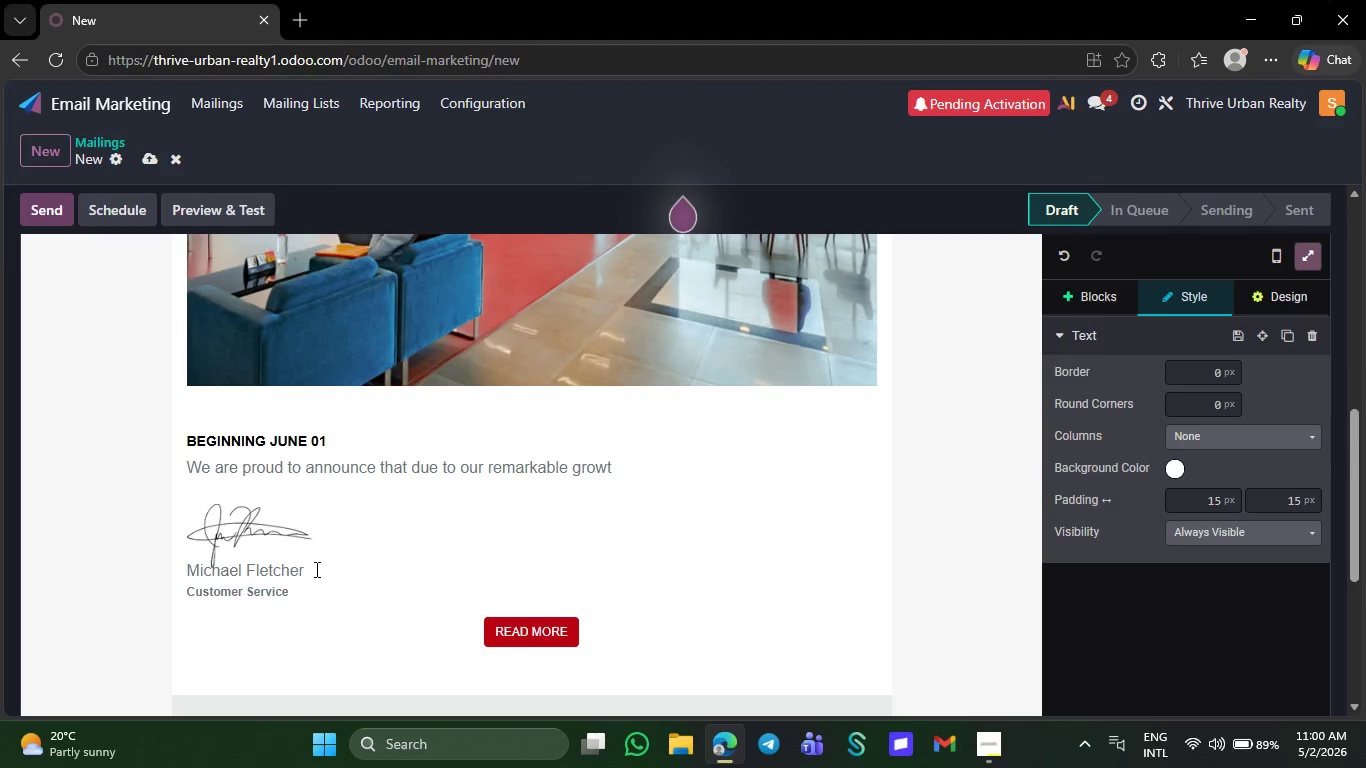 
key(Backspace)
 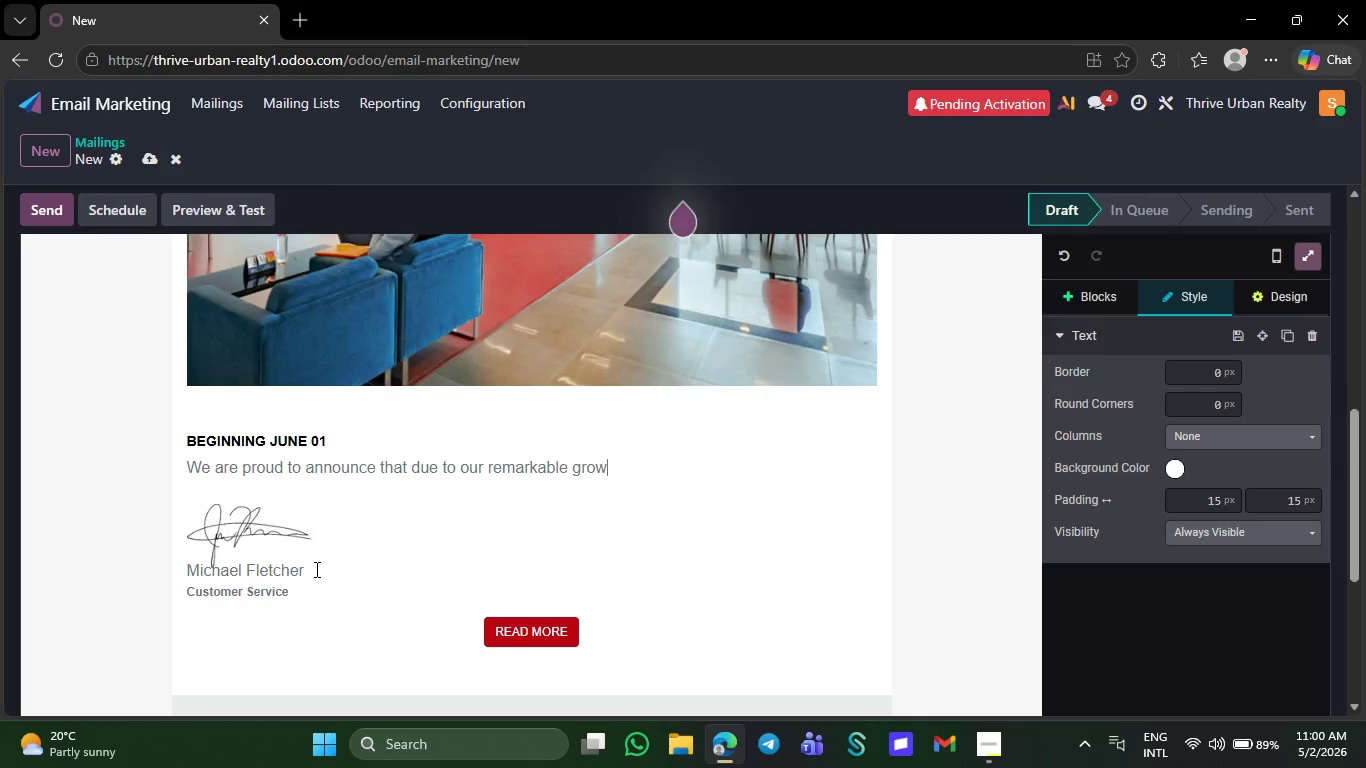 
key(Backspace)
 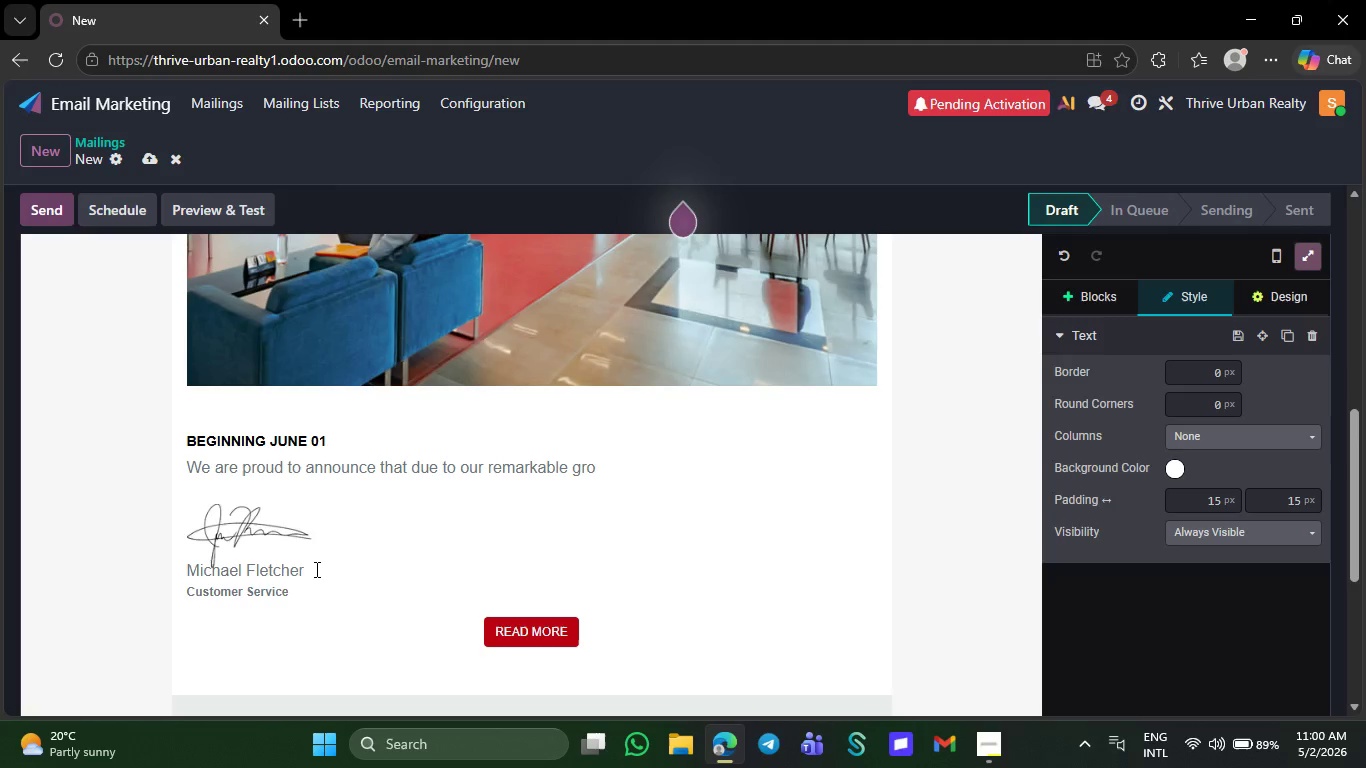 
key(Backspace)
 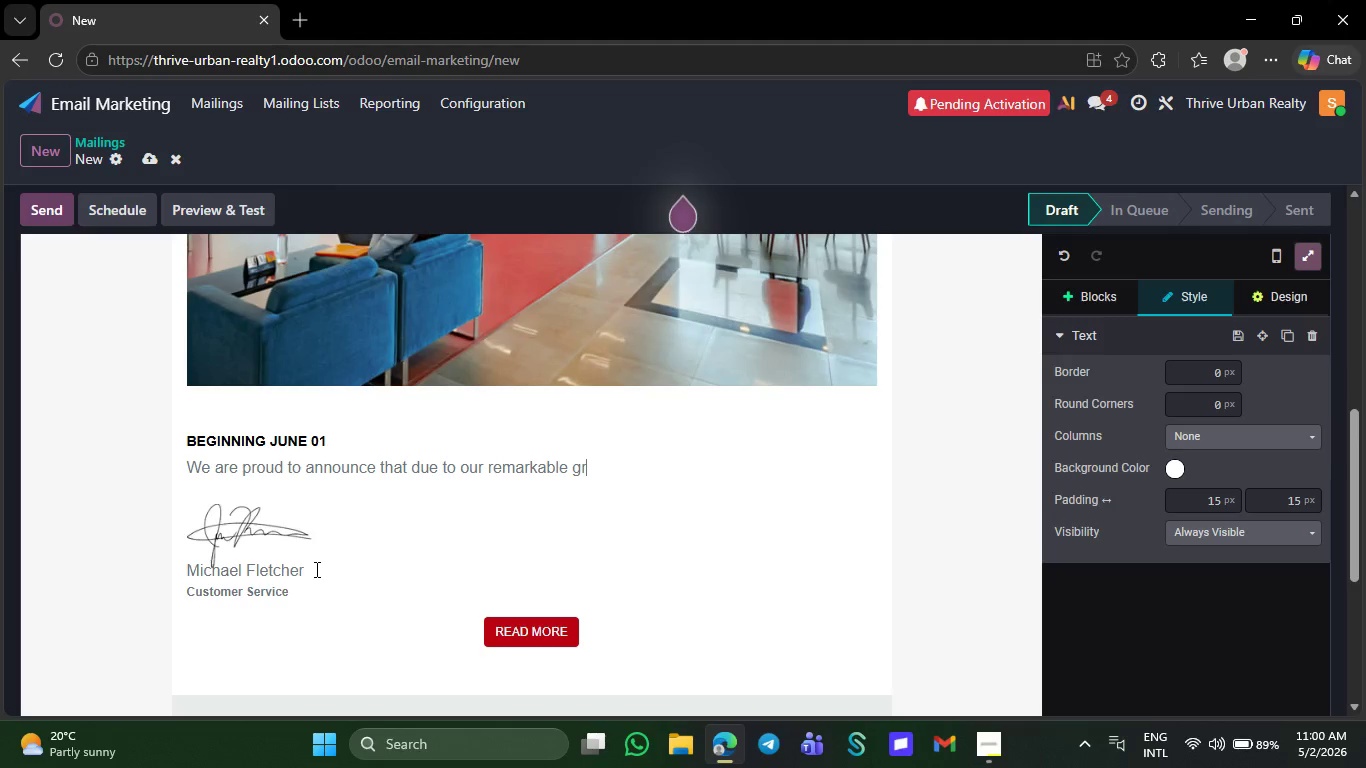 
key(Backspace)
 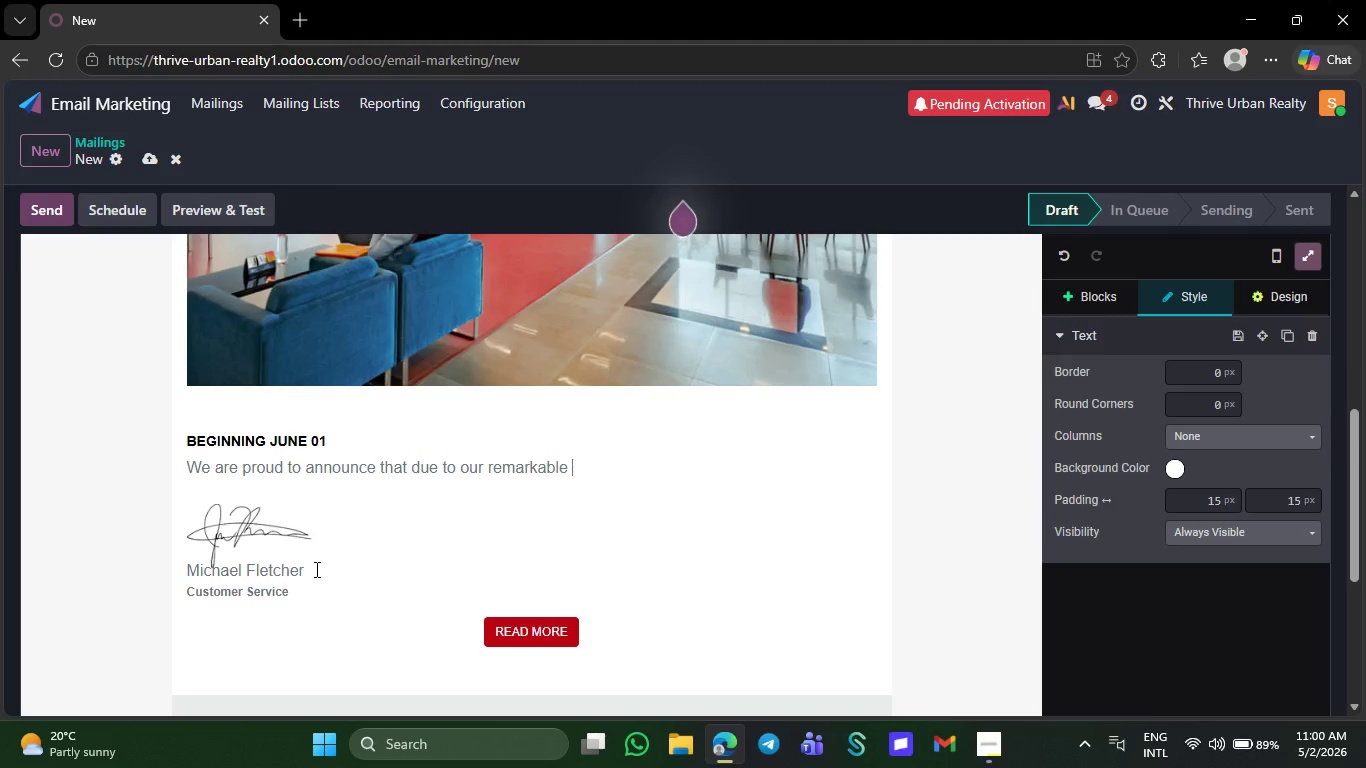 
key(Backspace)
 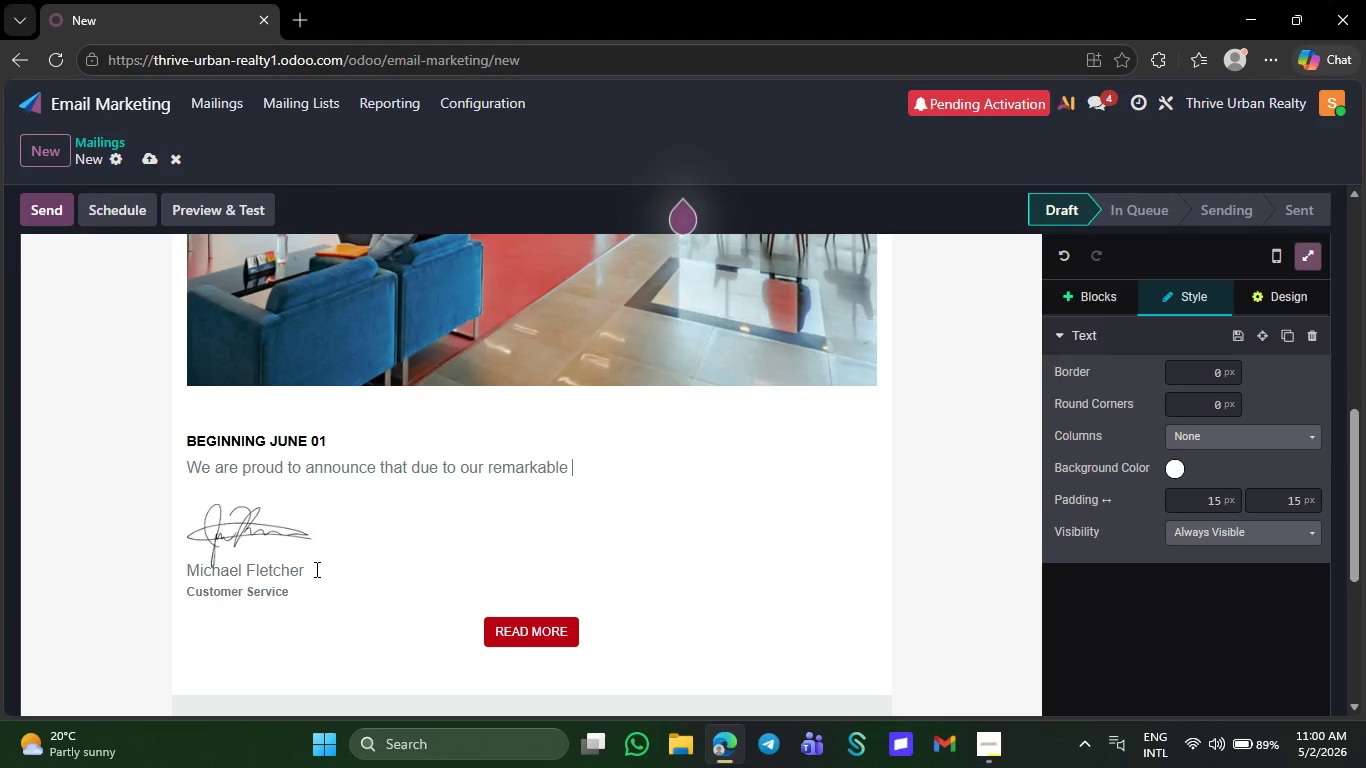 
key(Backspace)
 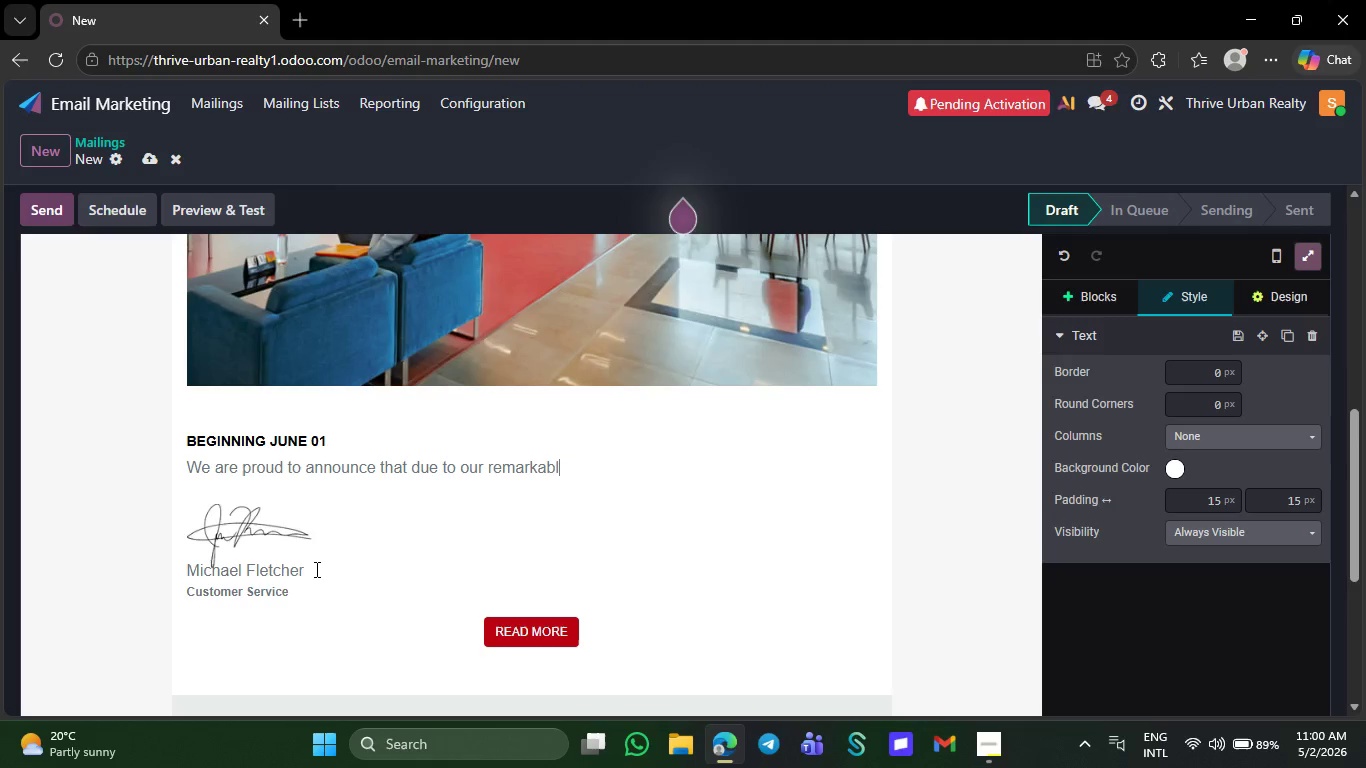 
key(Backspace)
 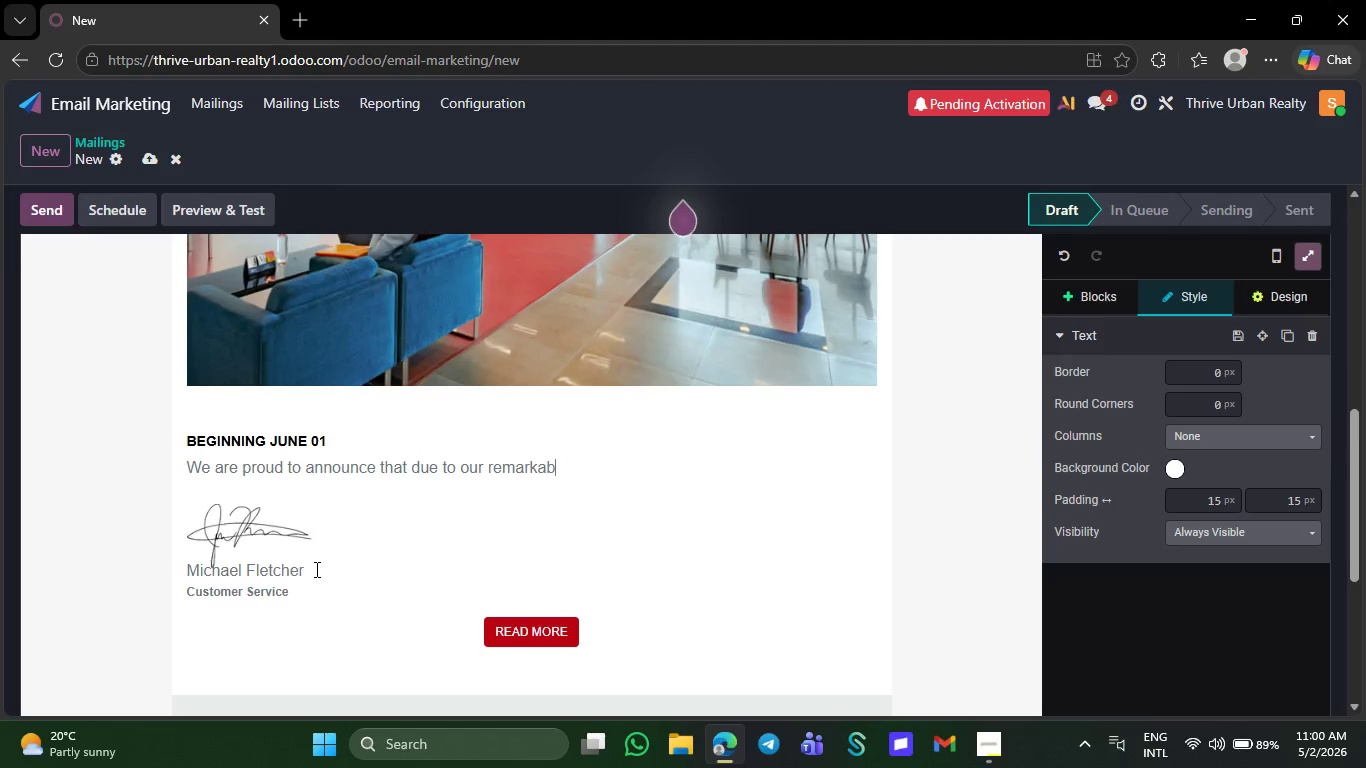 
key(Backspace)
 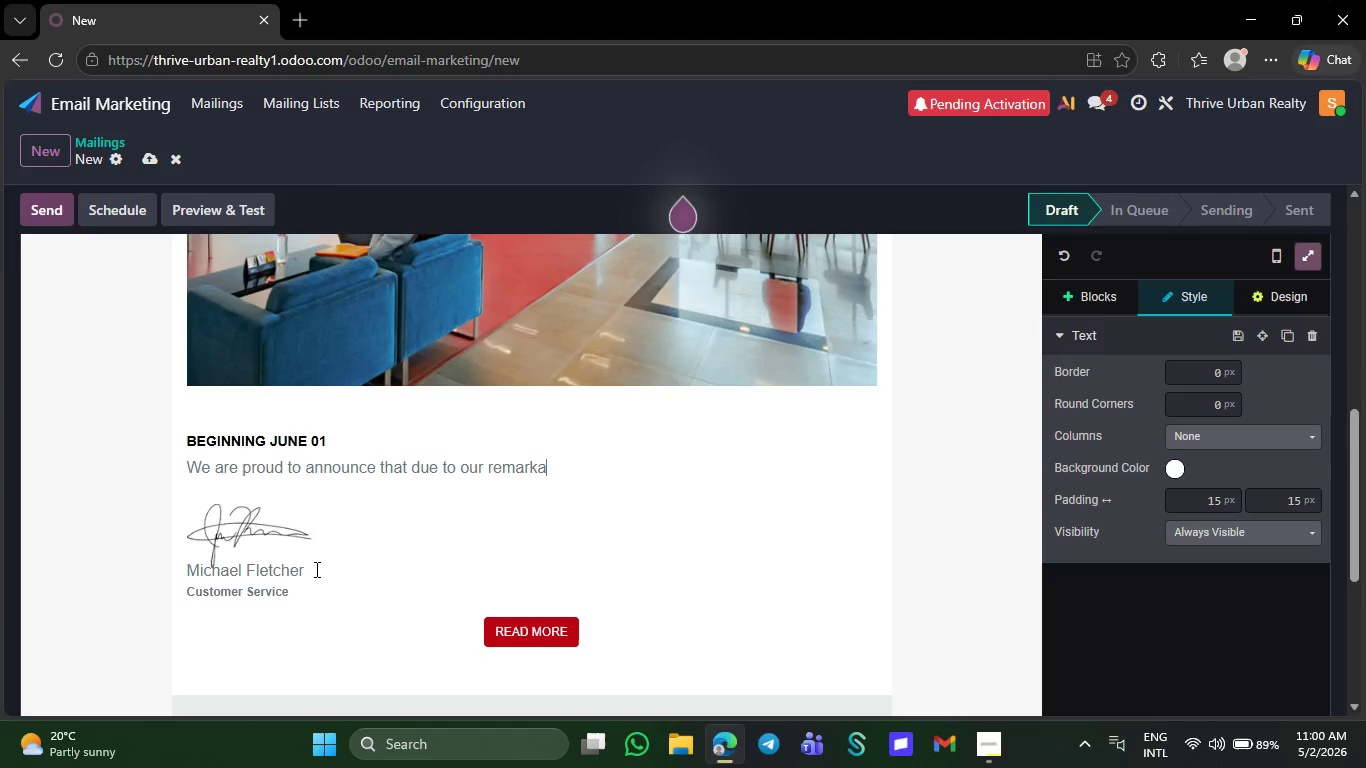 
key(Backspace)
 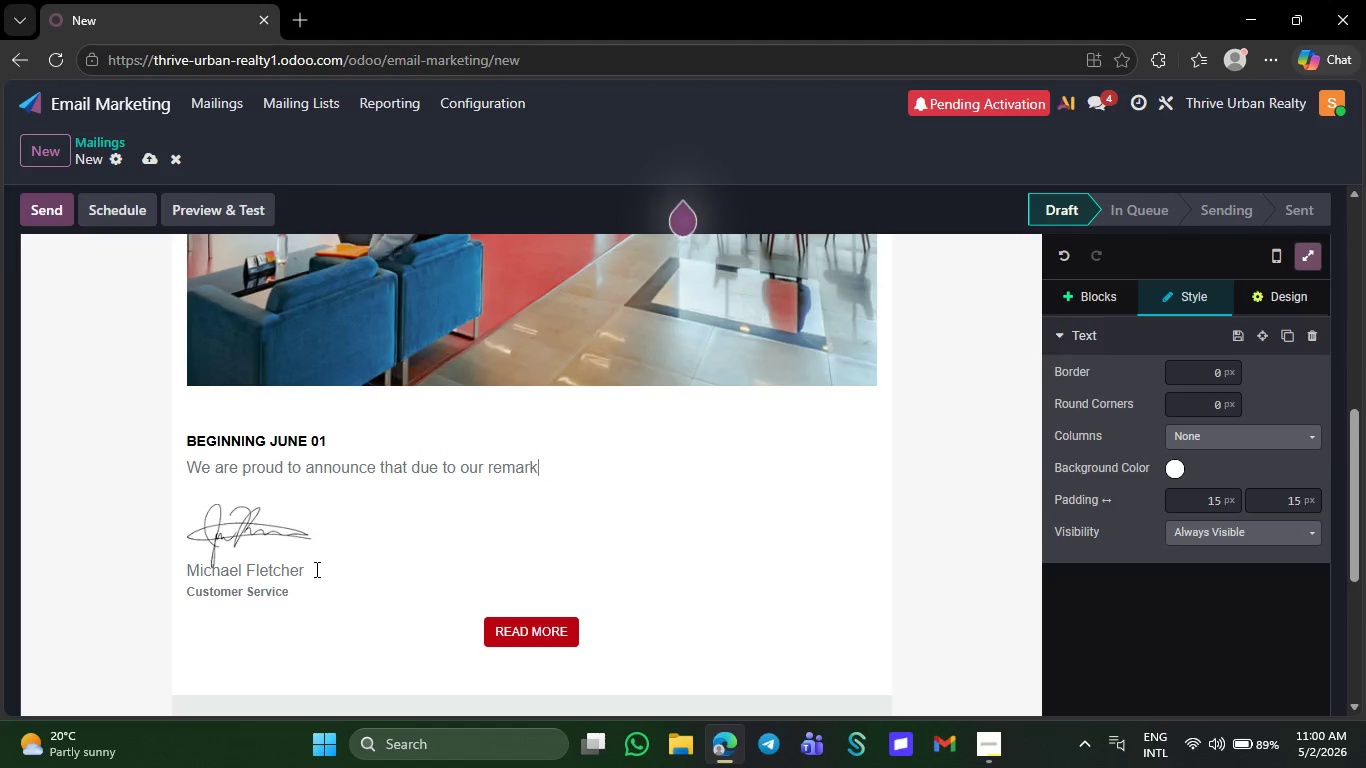 
key(Backspace)
 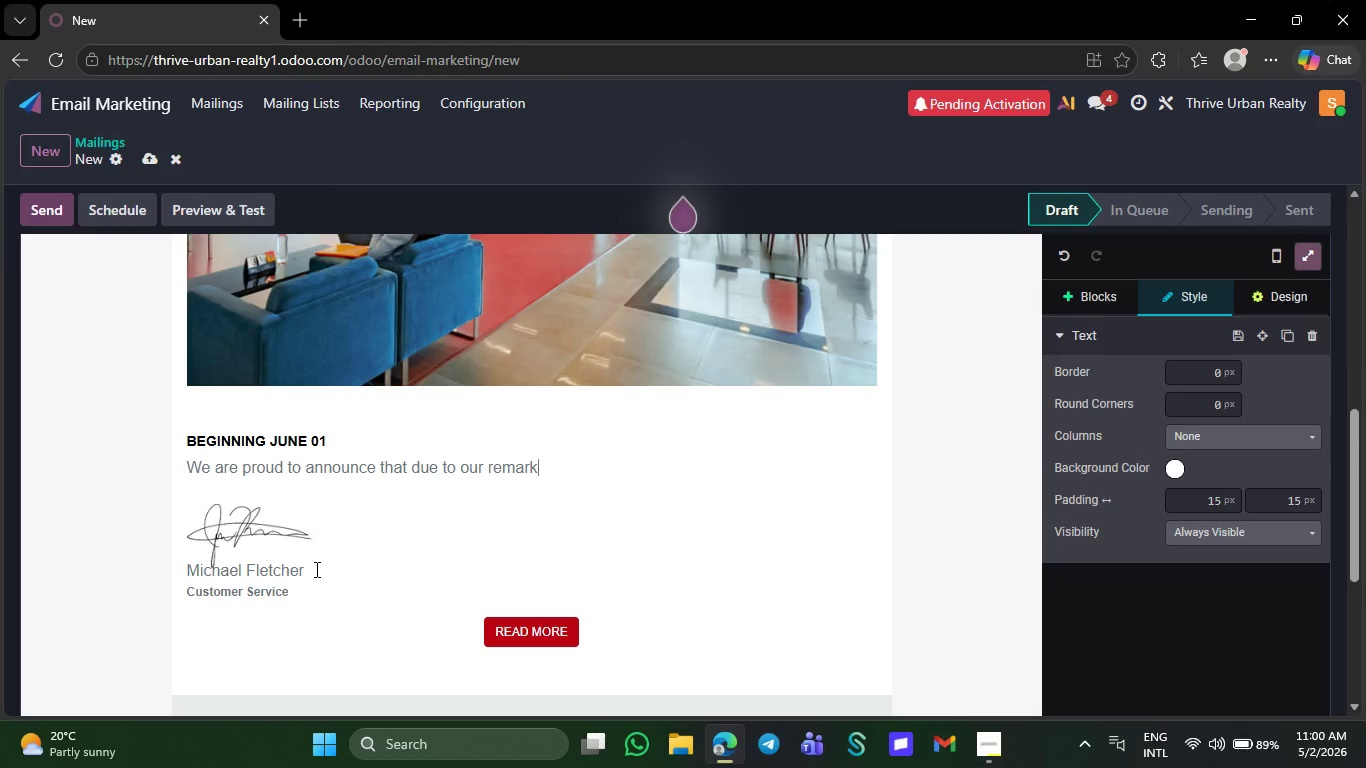 
key(Backspace)
 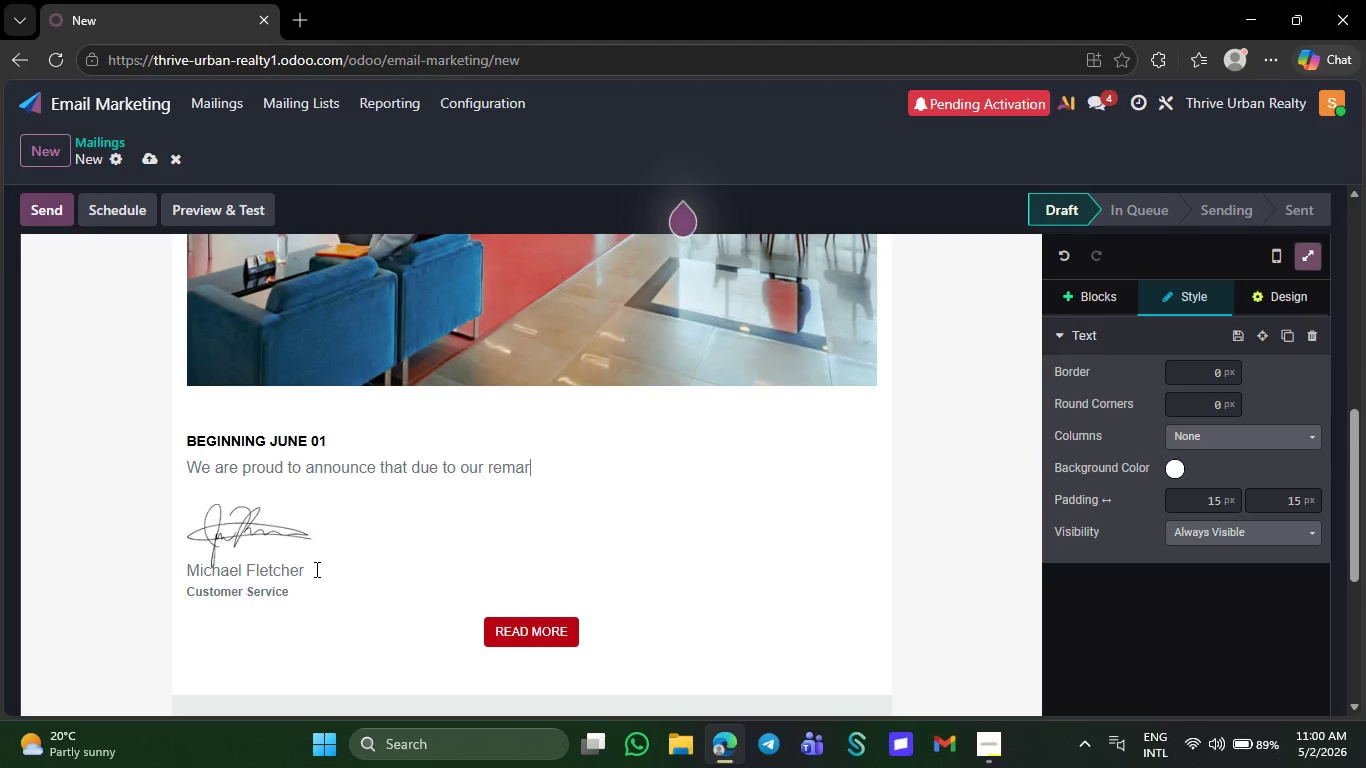 
key(Backspace)
 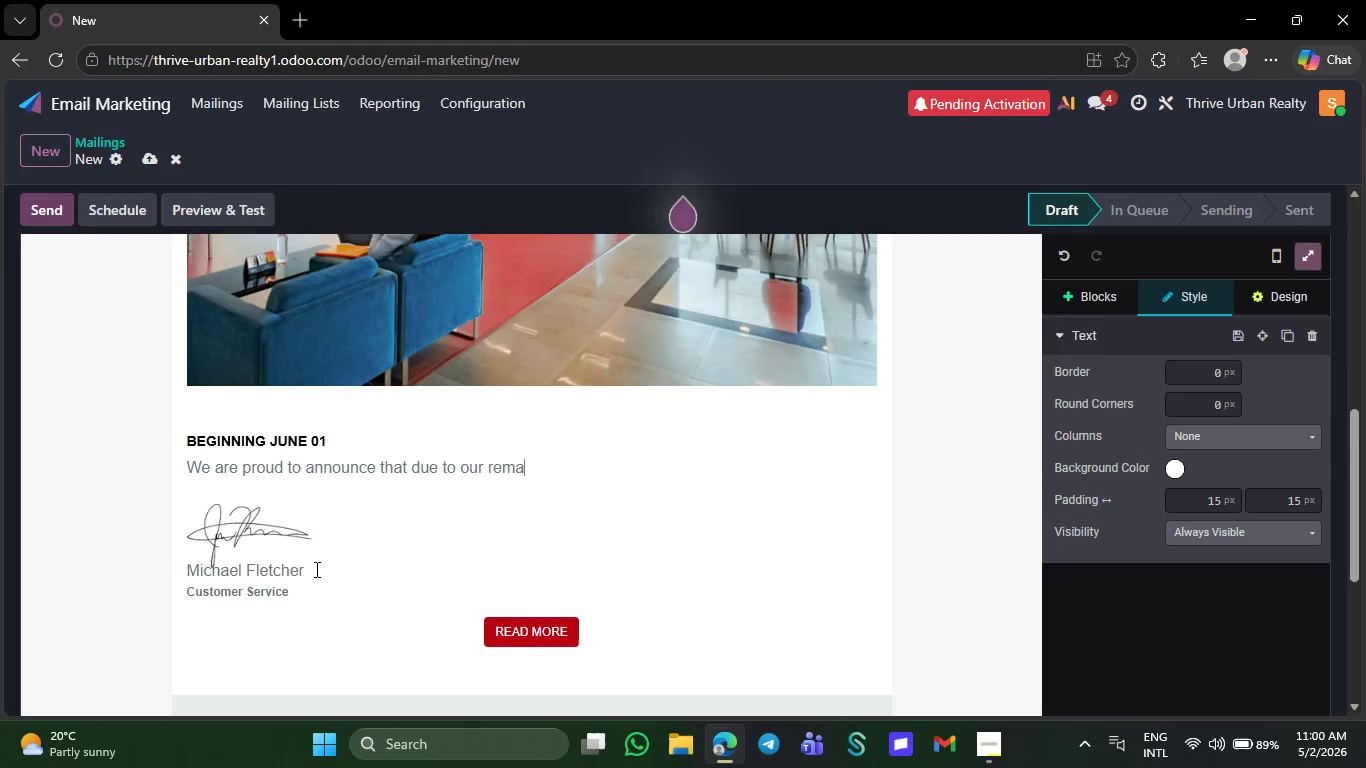 
key(Backspace)
 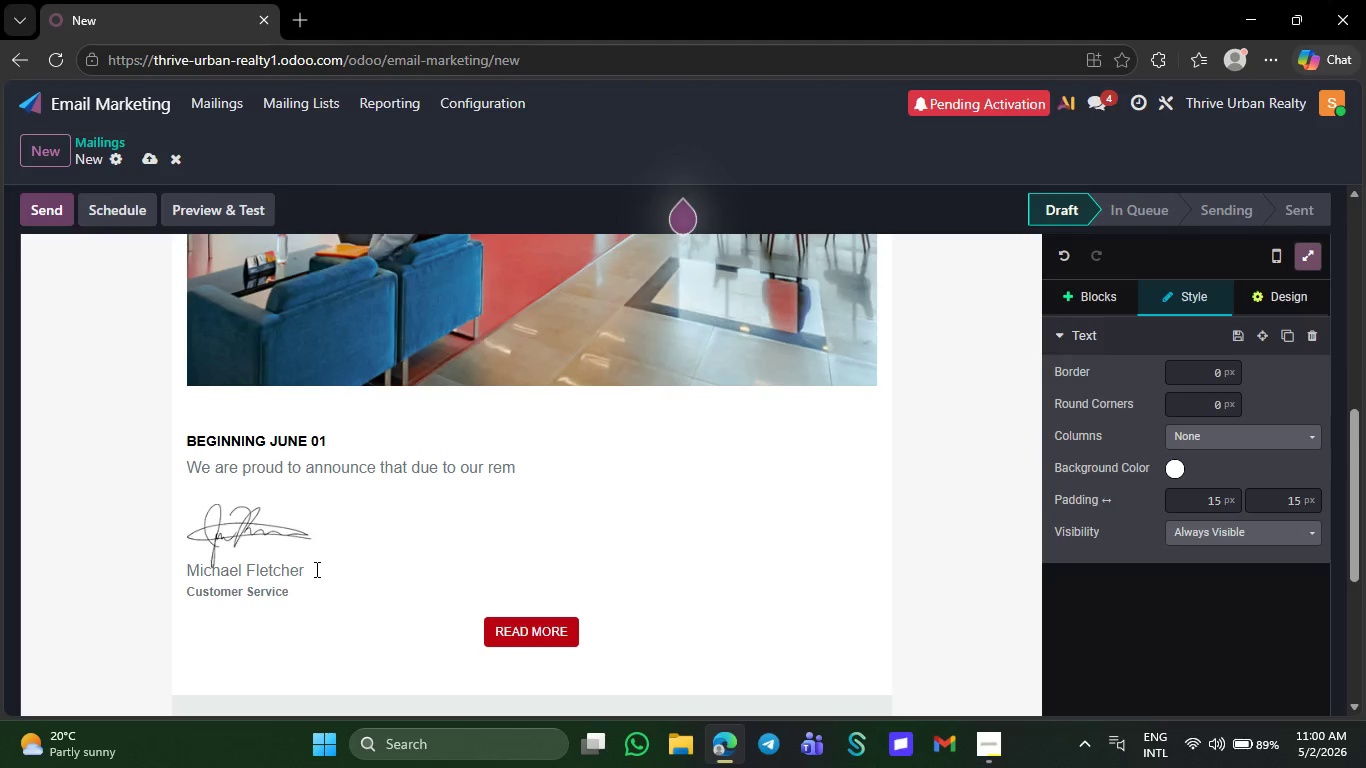 
key(Backspace)
 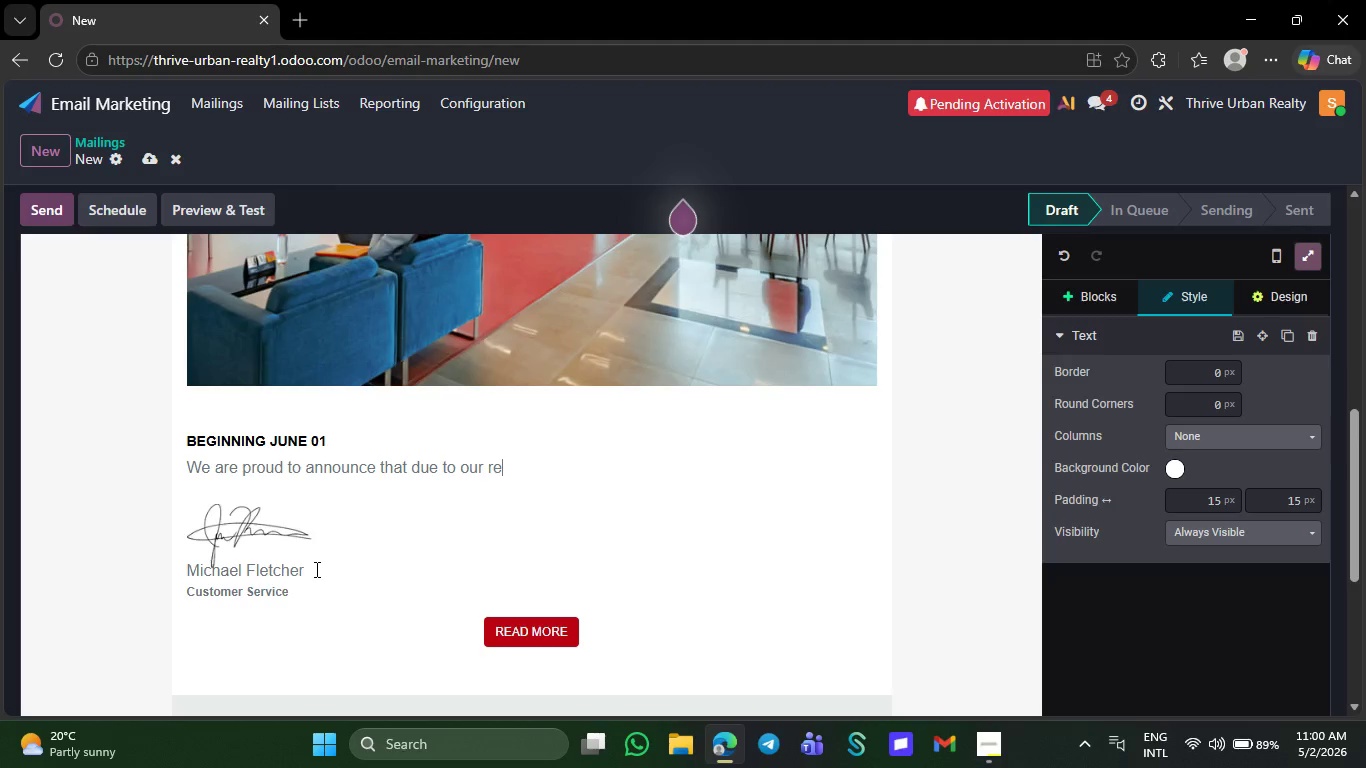 
key(Backspace)
 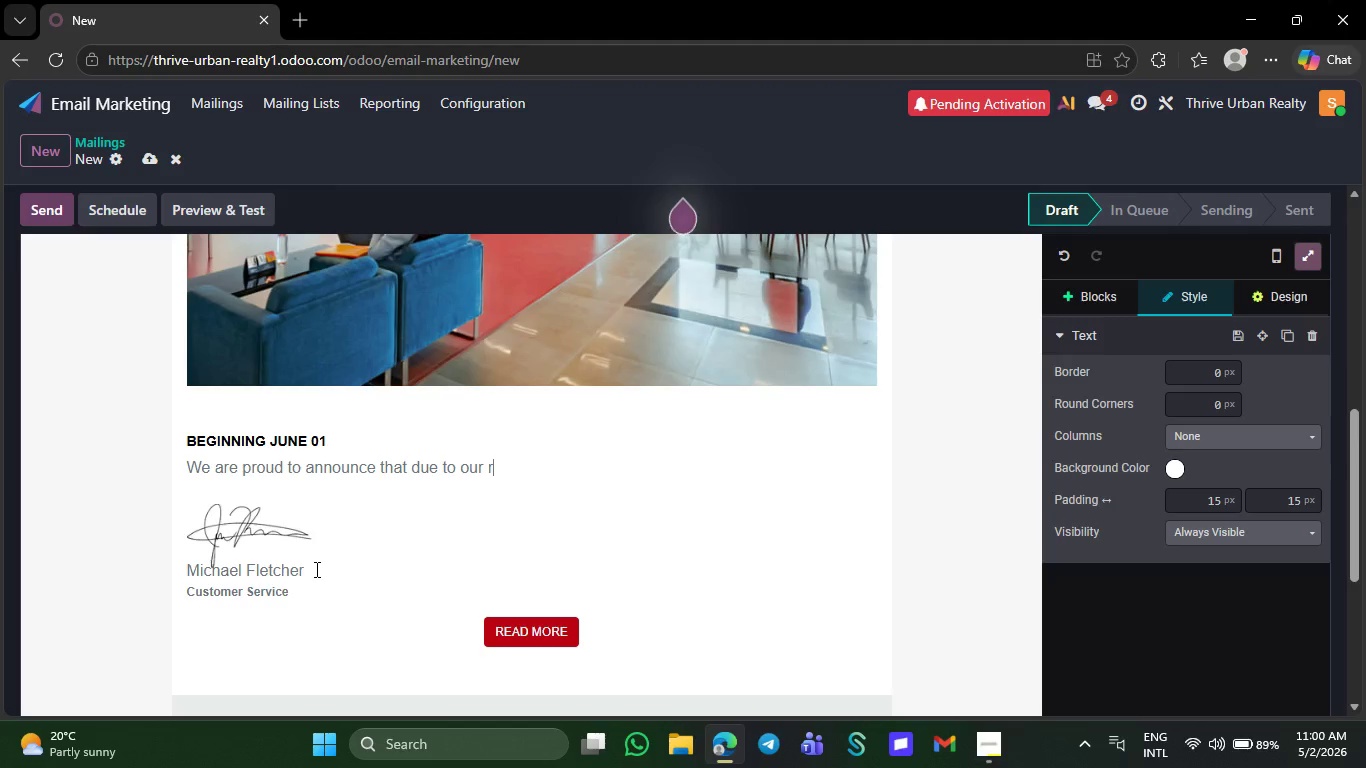 
key(Backspace)
 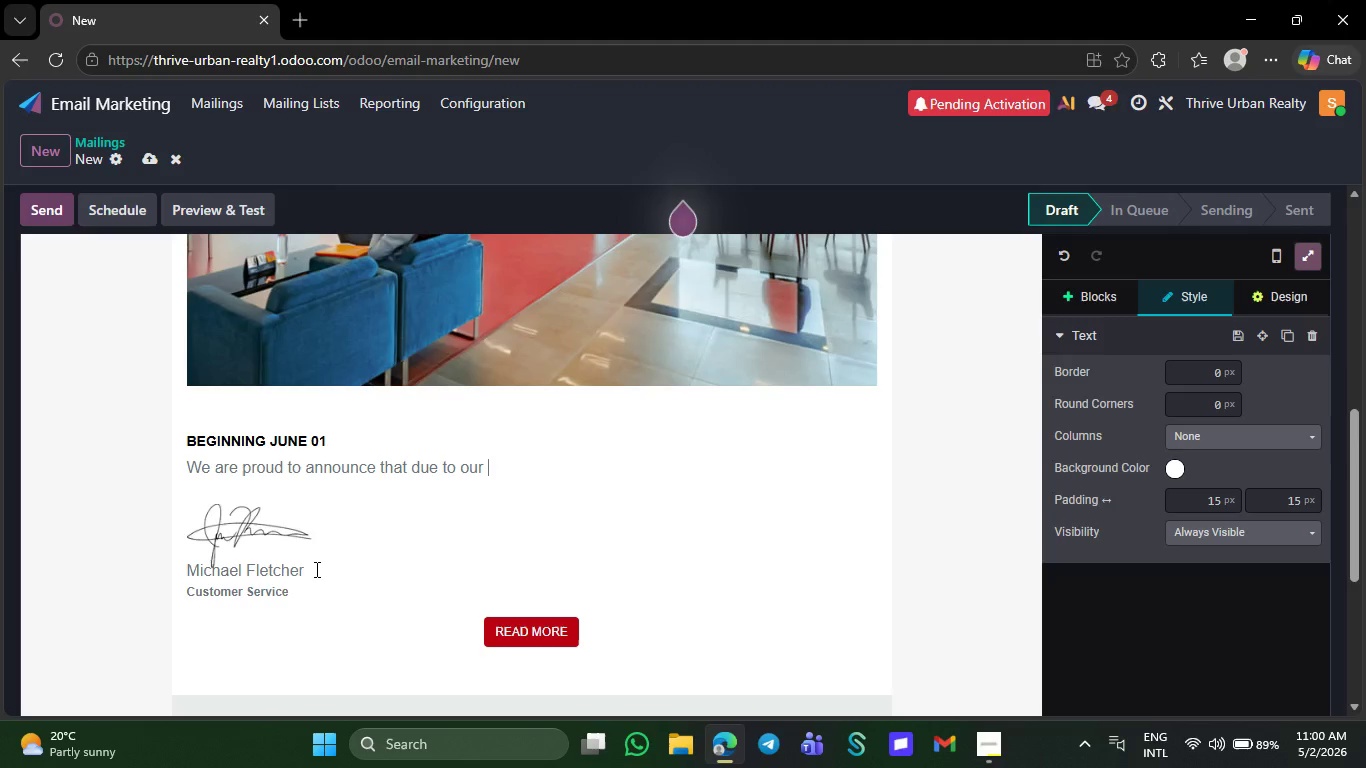 
key(Backspace)
 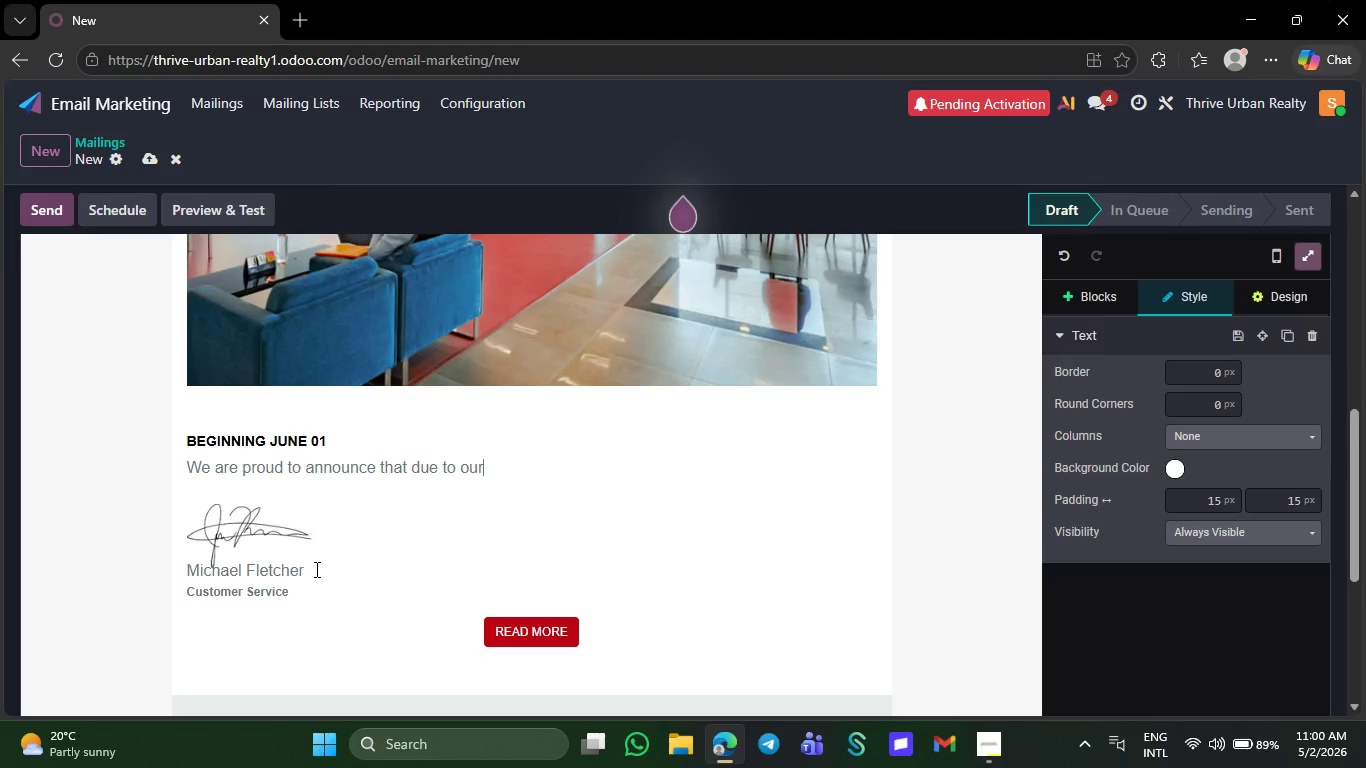 
key(Backspace)
 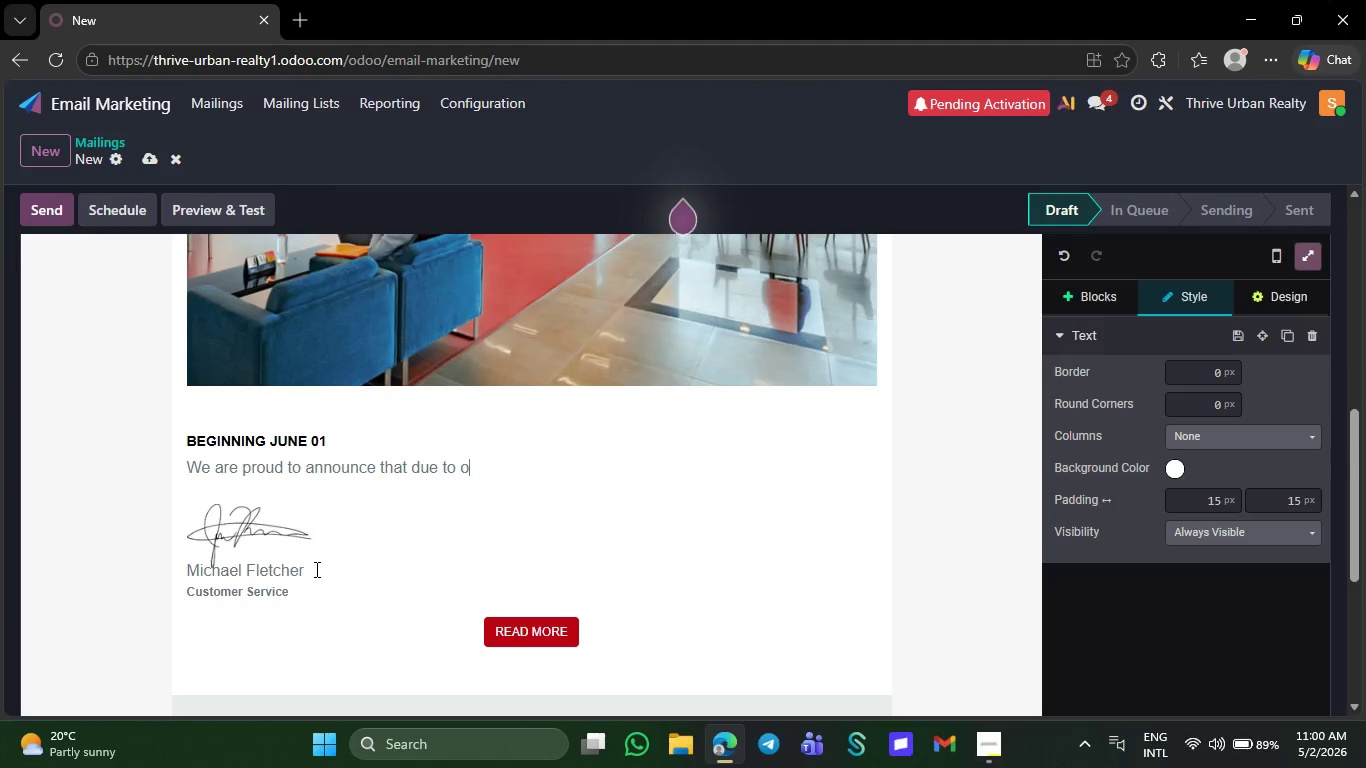 
key(Backspace)
 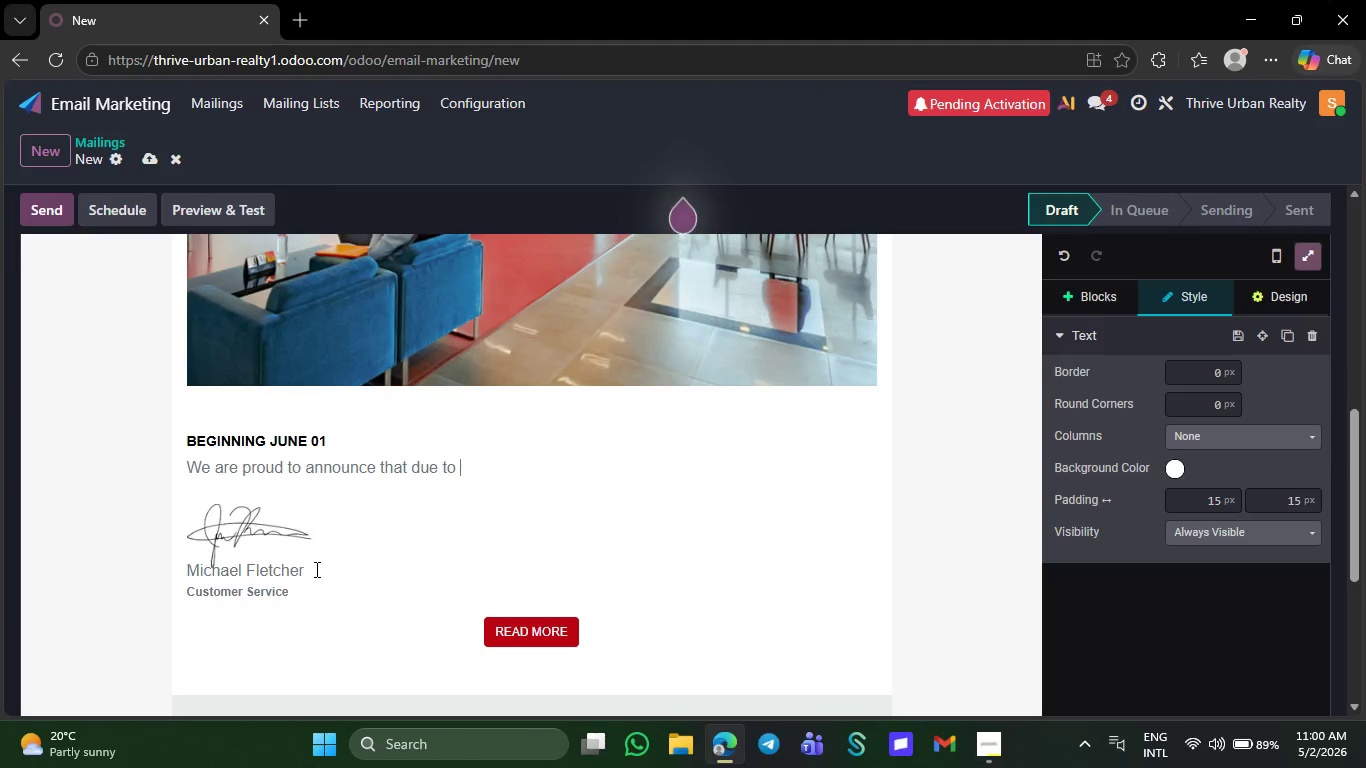 
key(Backspace)
 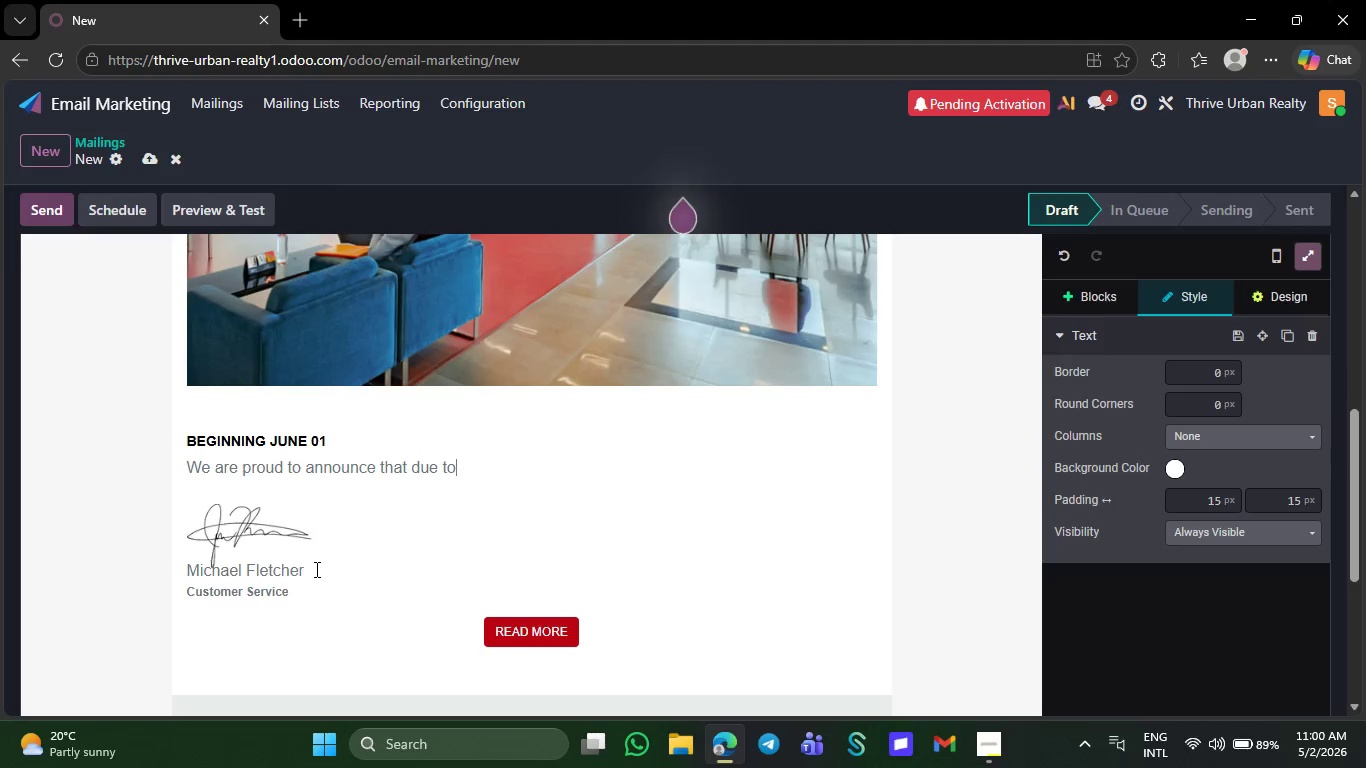 
key(Backspace)
 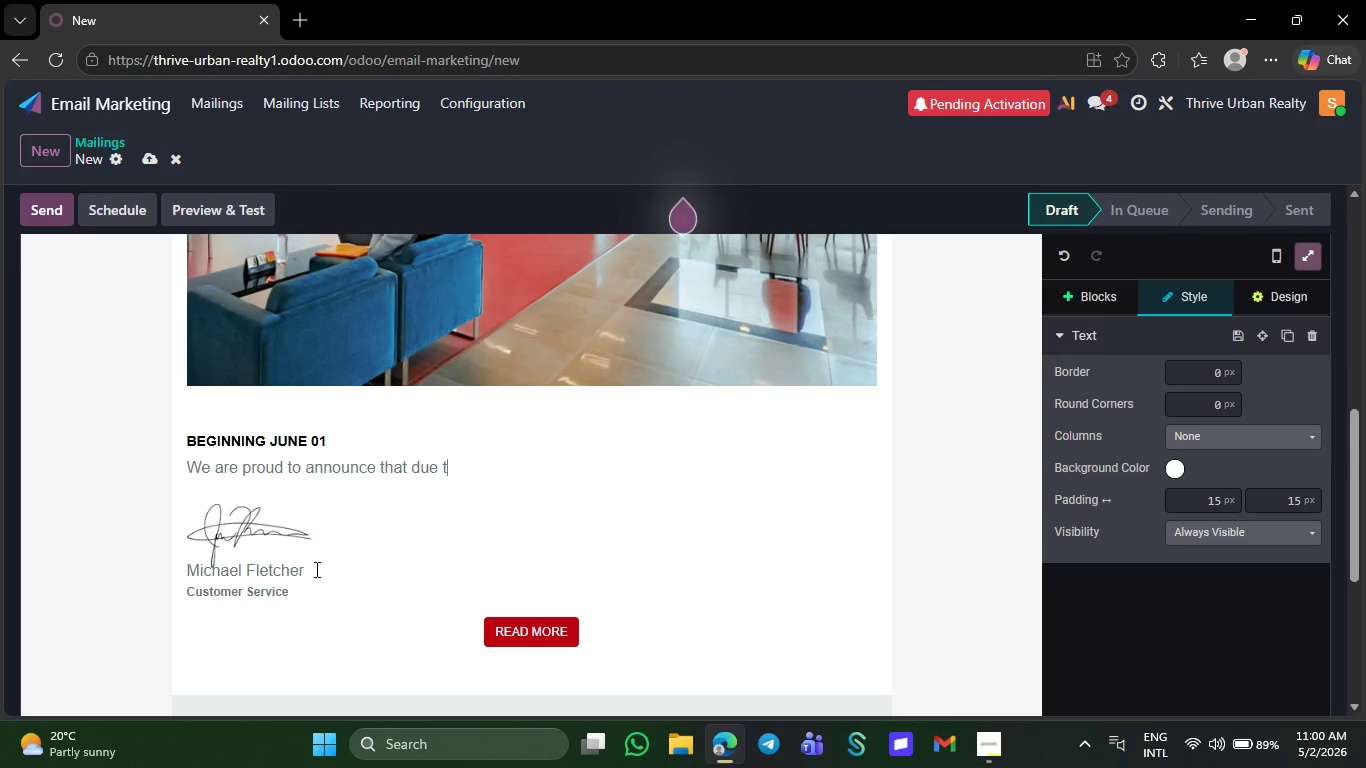 
key(Backspace)
 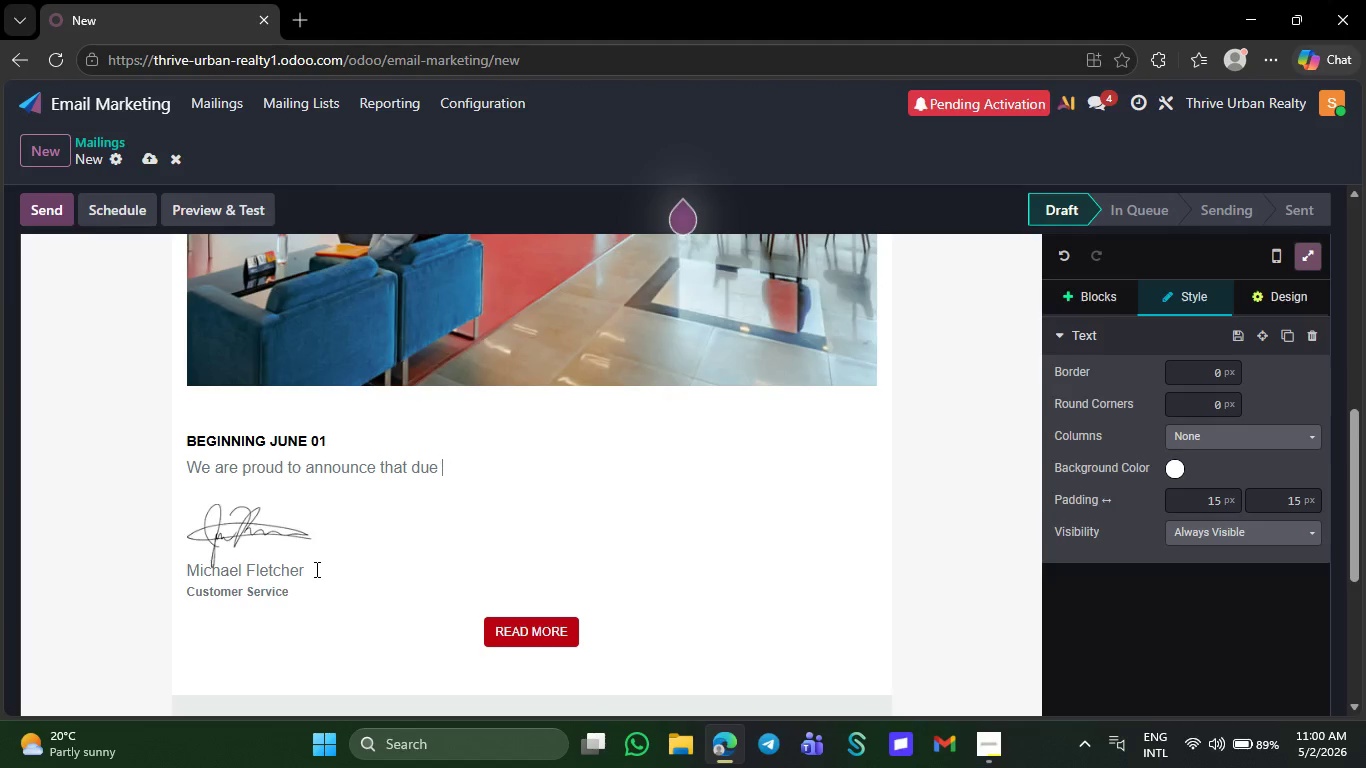 
key(Backspace)
 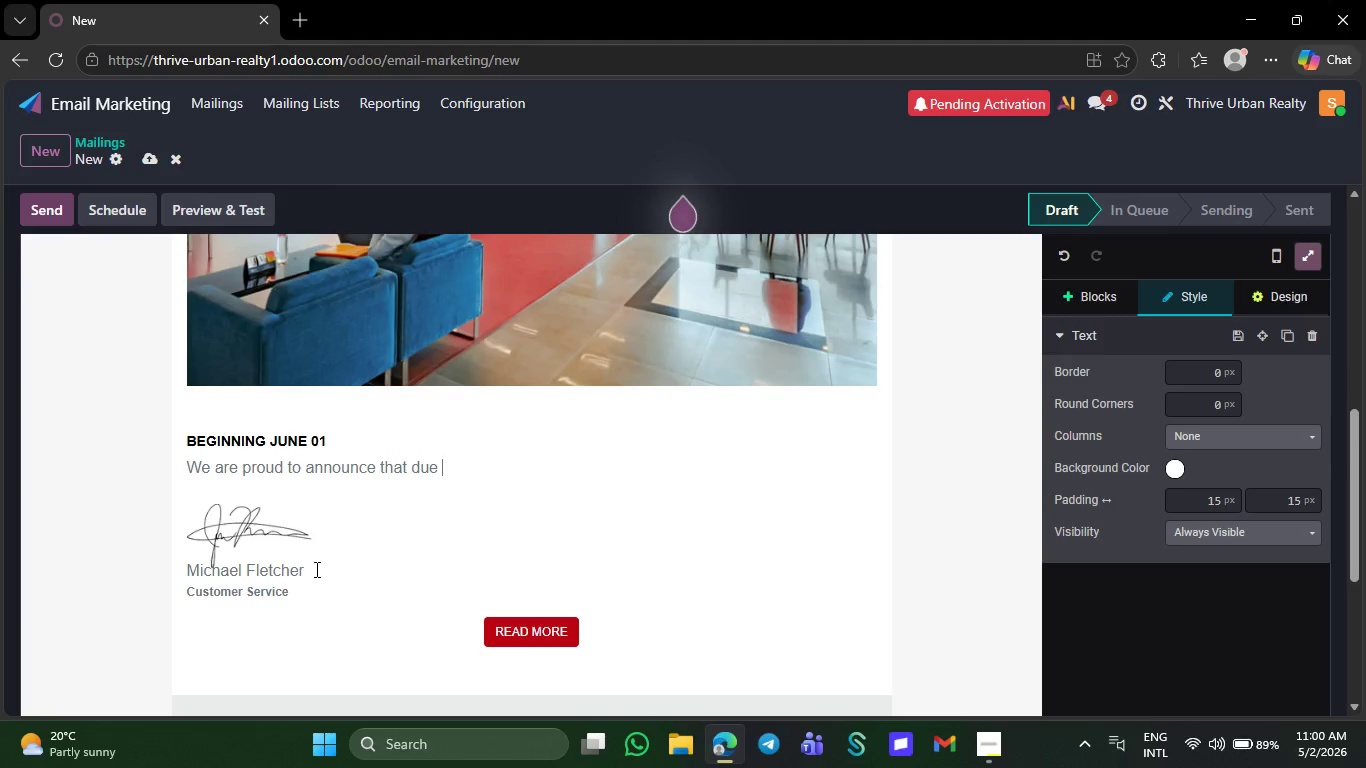 
key(Backspace)
 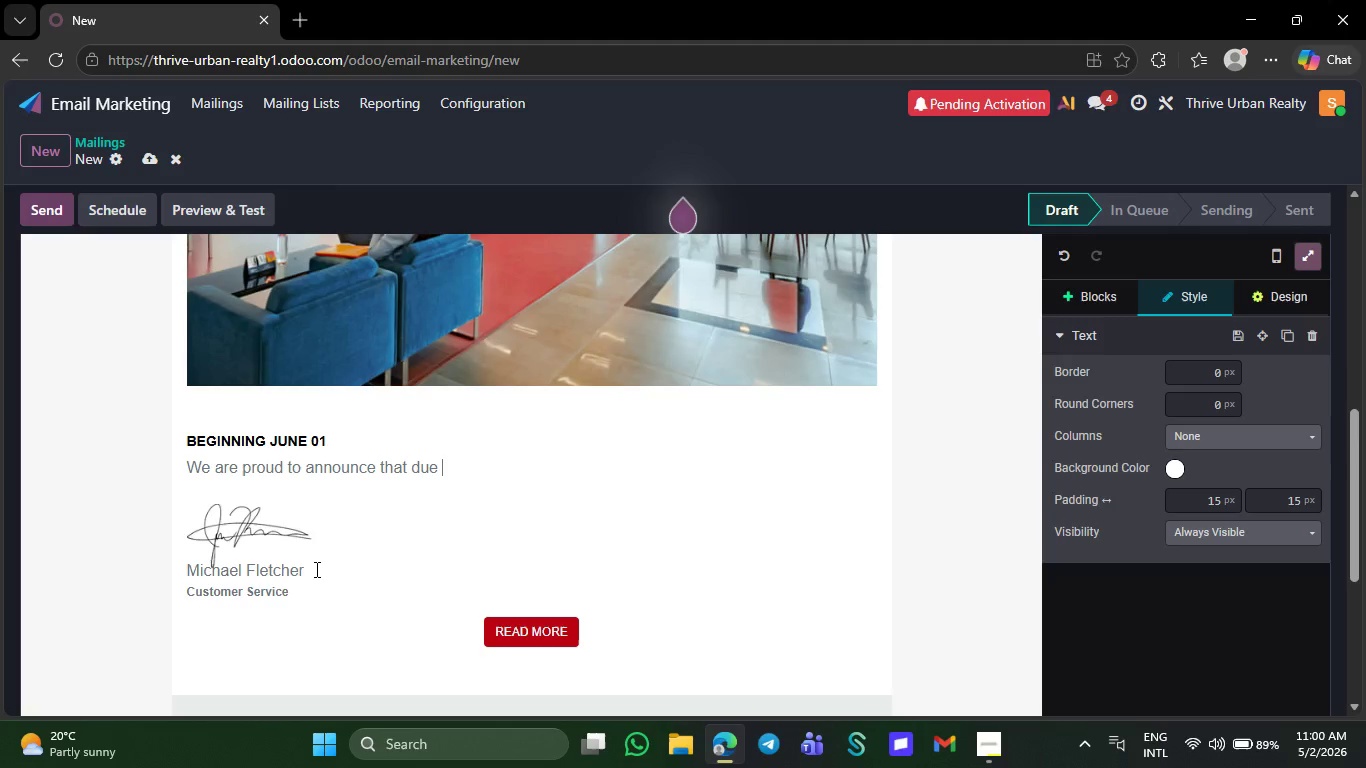 
key(Backspace)
 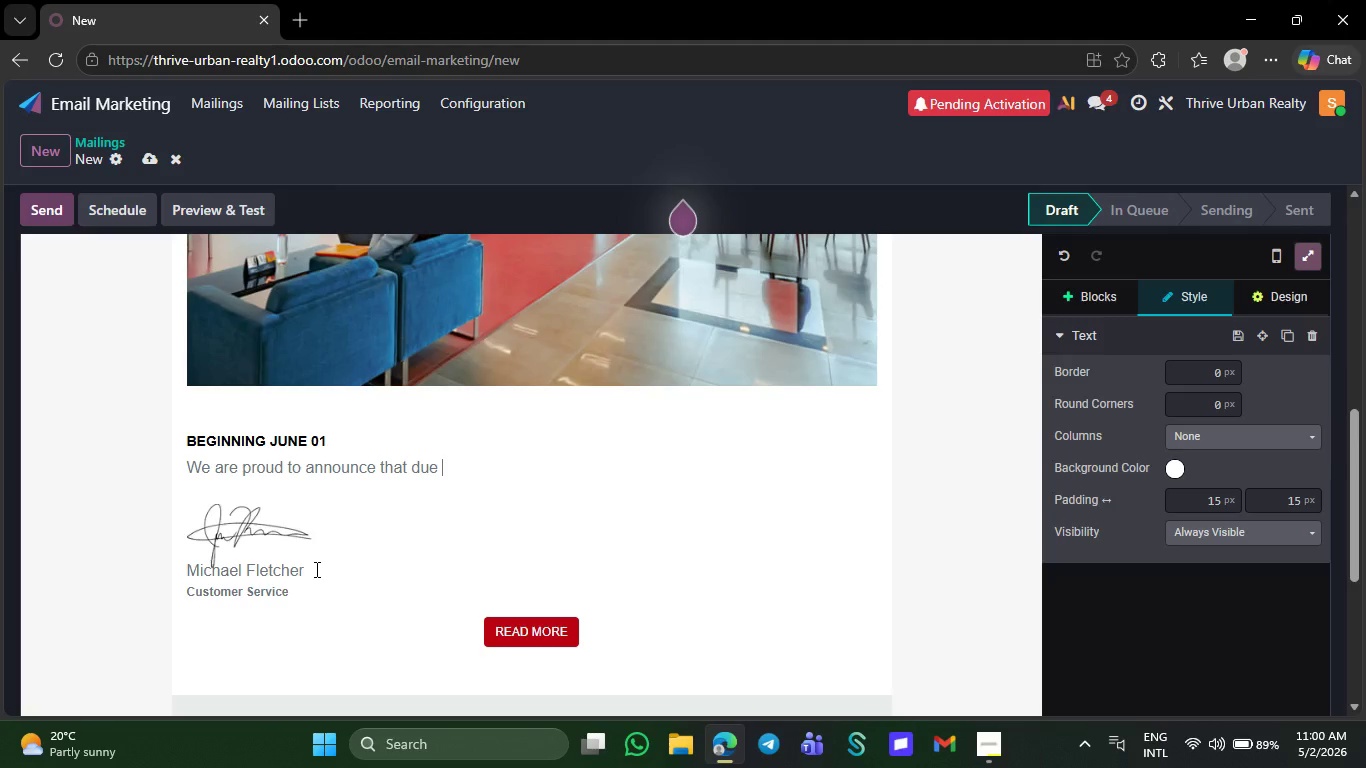 
key(Backspace)
 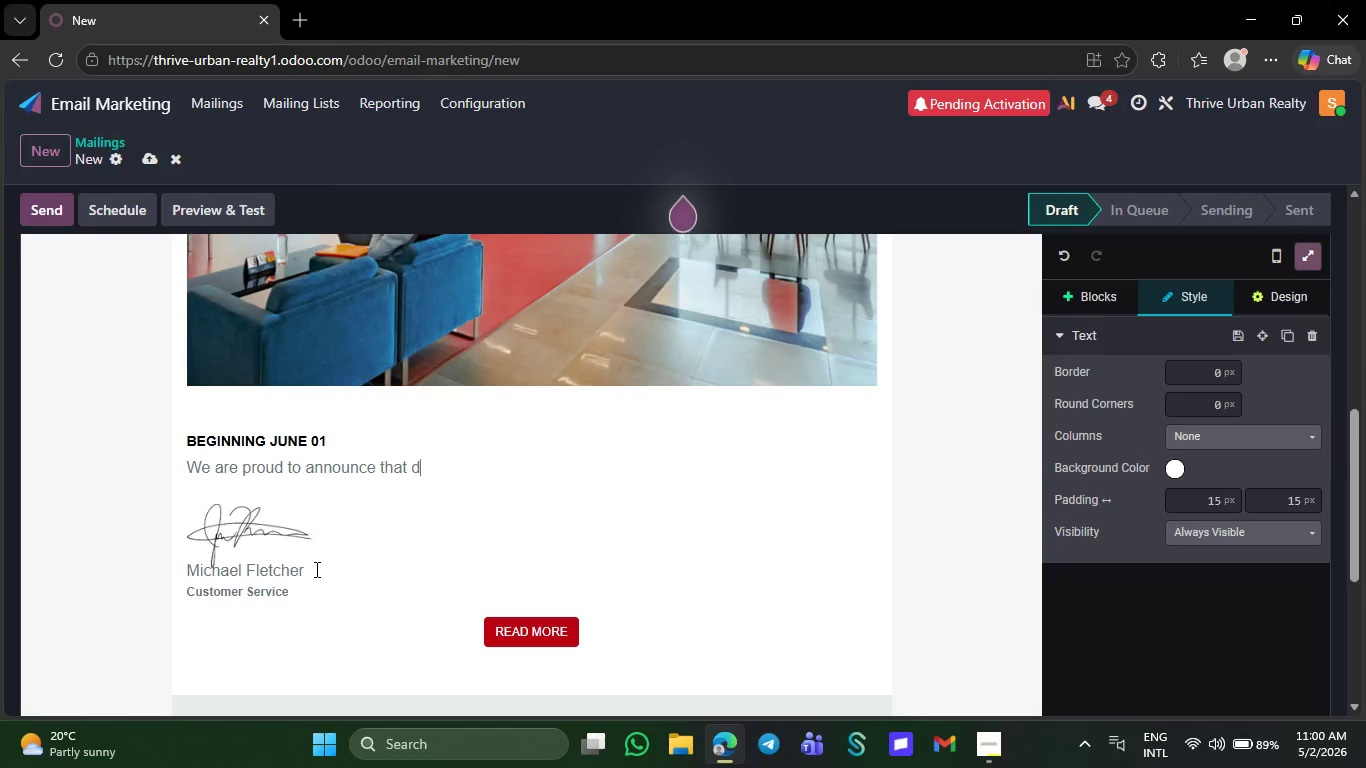 
key(Backspace)
 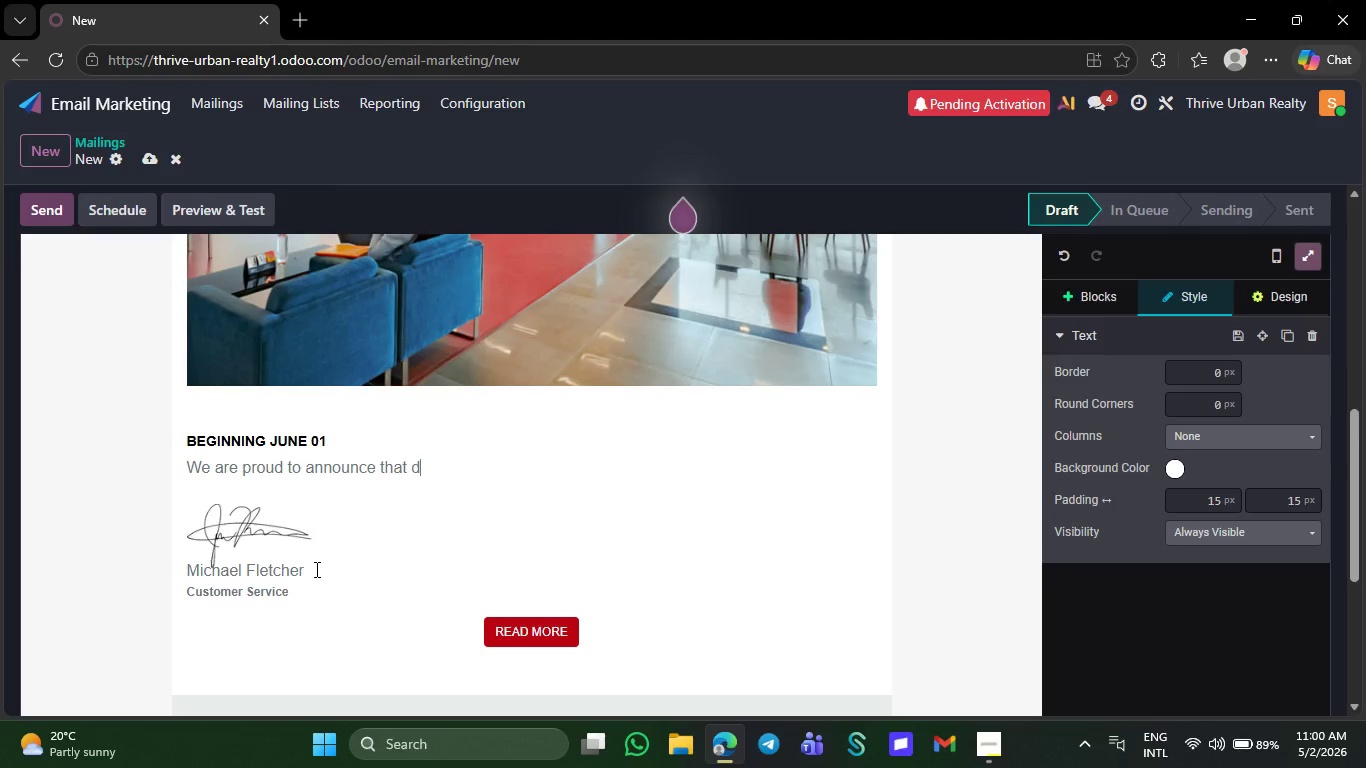 
key(Backspace)
 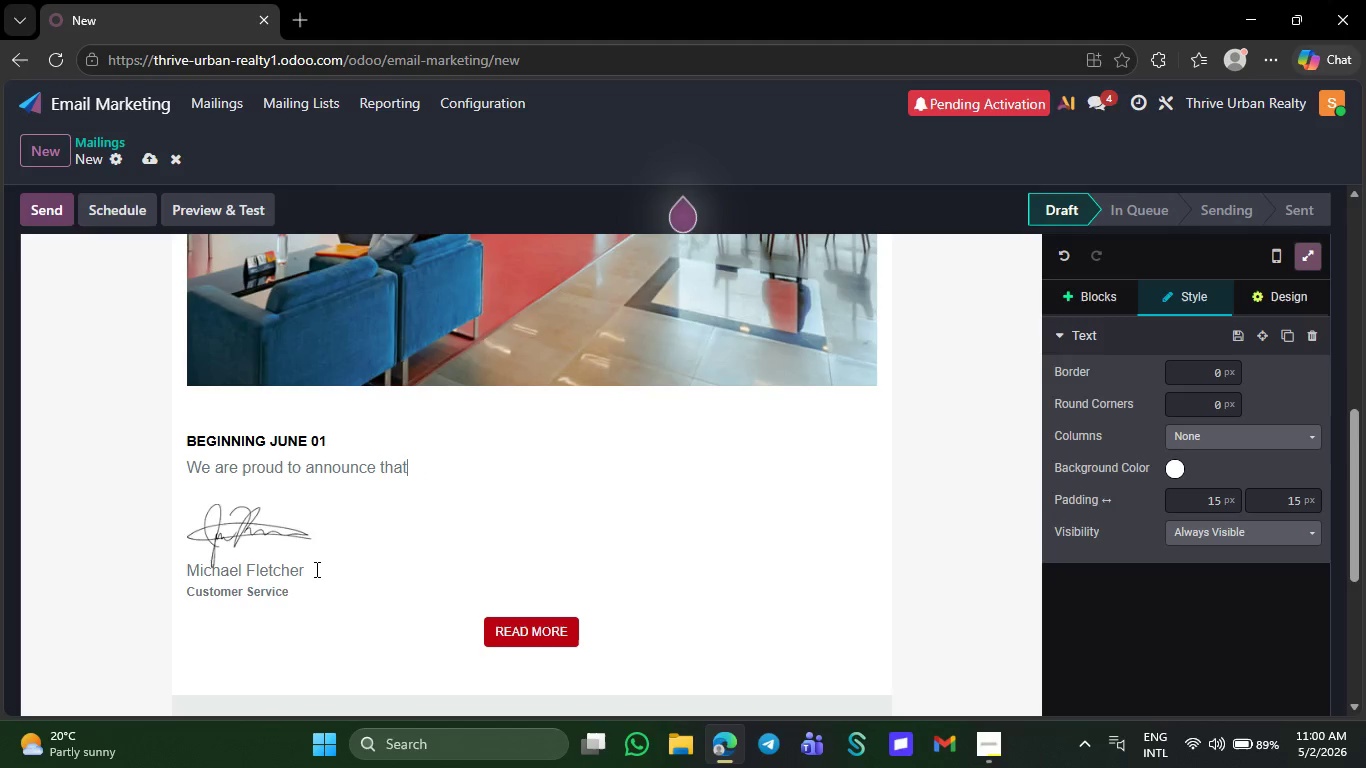 
key(Backspace)
 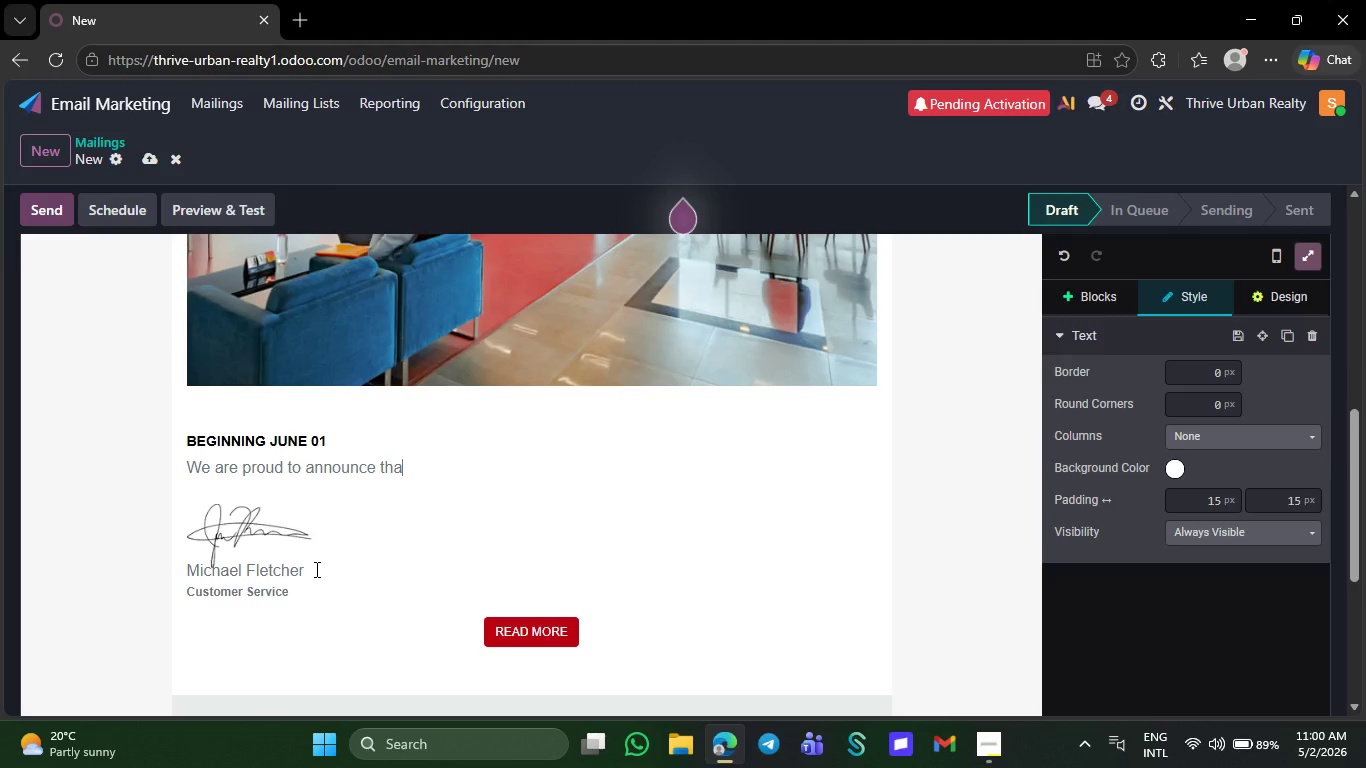 
key(Backspace)
 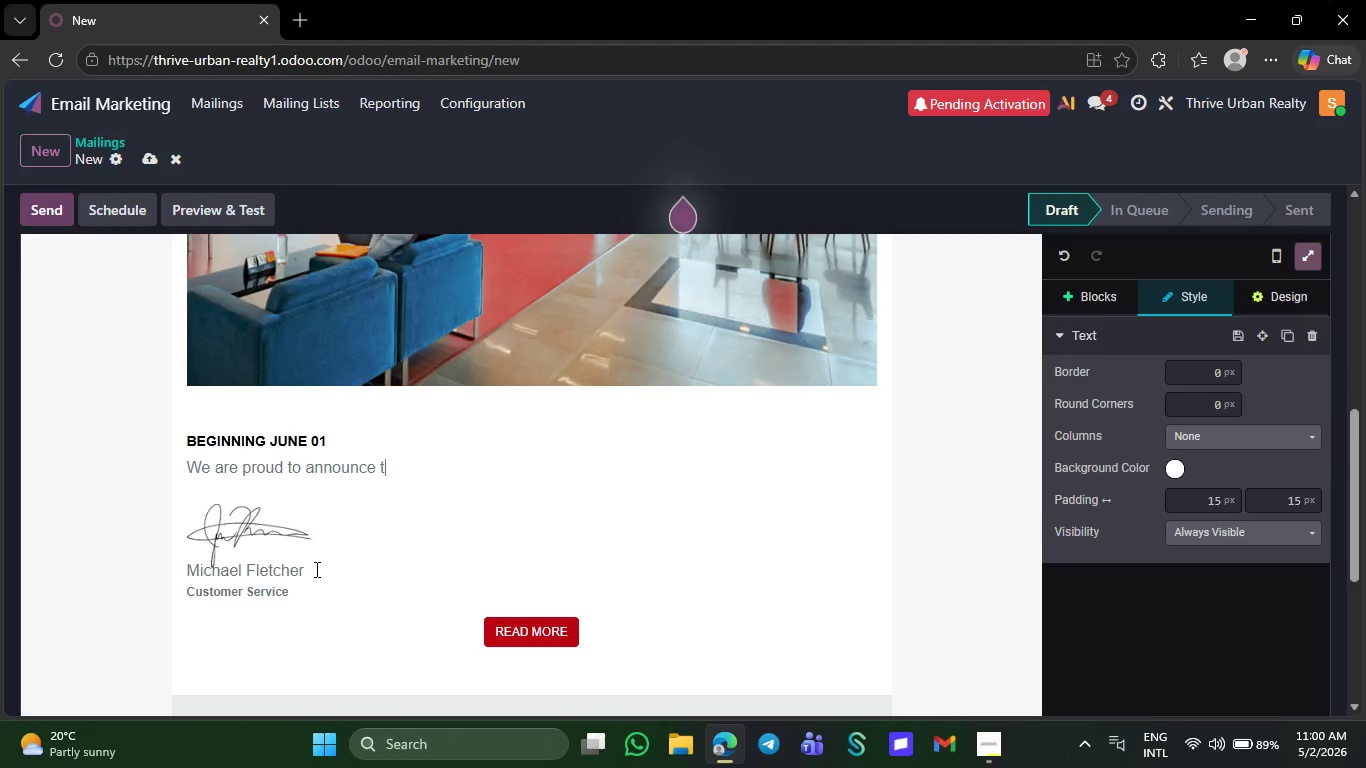 
key(Backspace)
 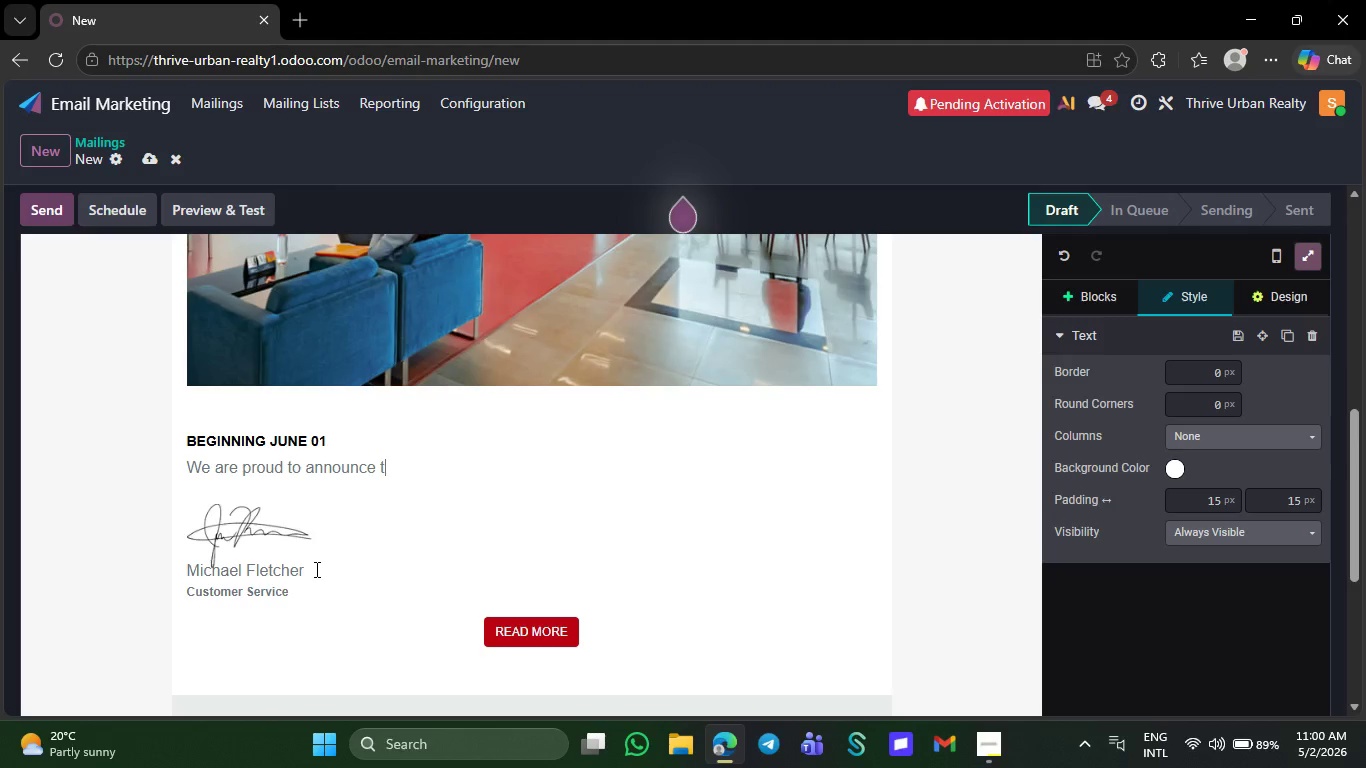 
key(Backspace)
 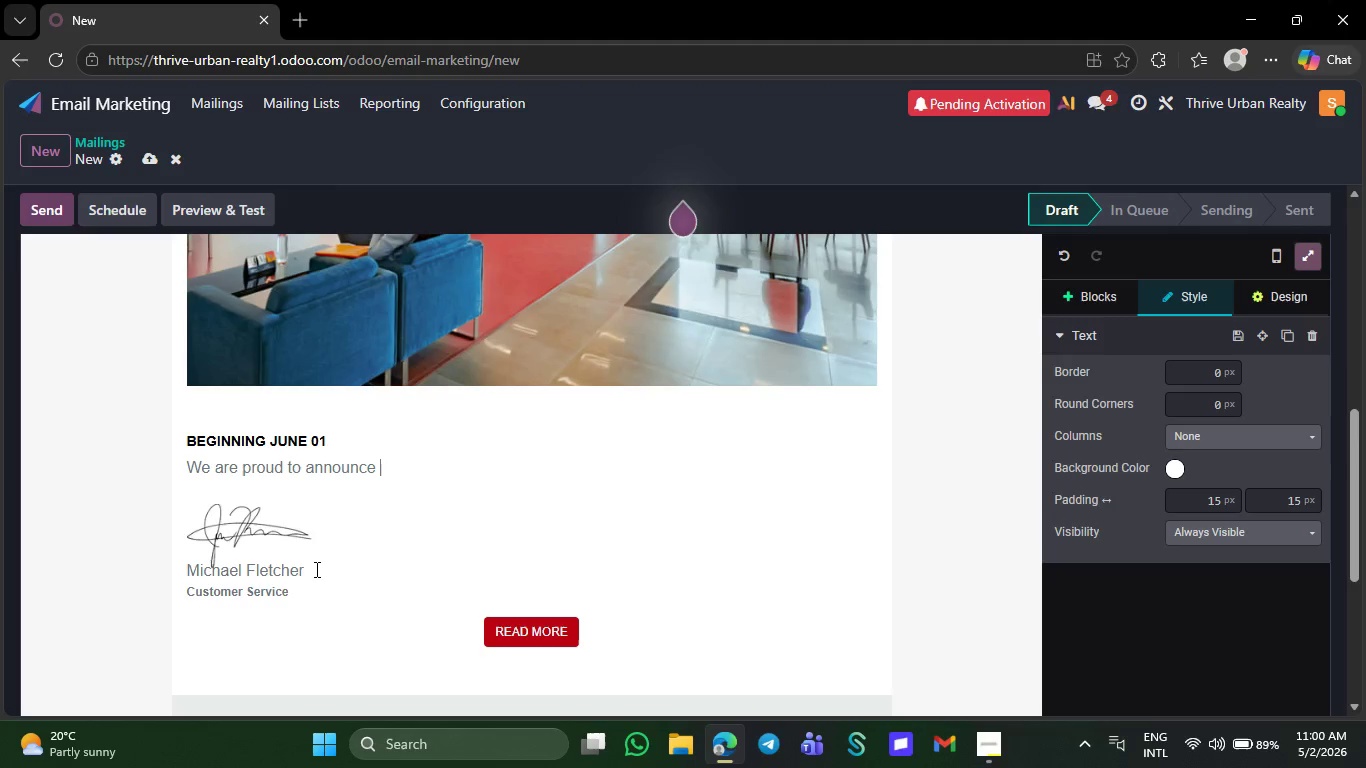 
key(Backspace)
 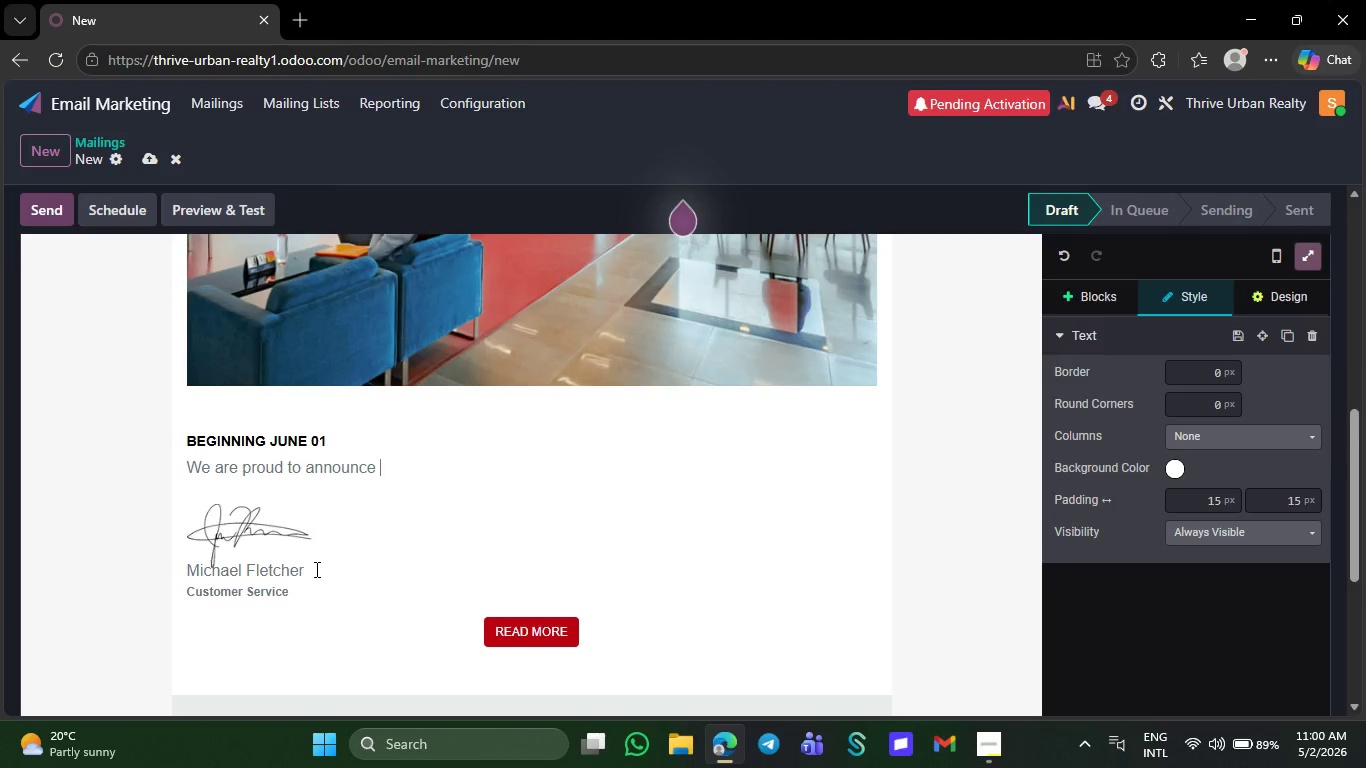 
key(Backspace)
 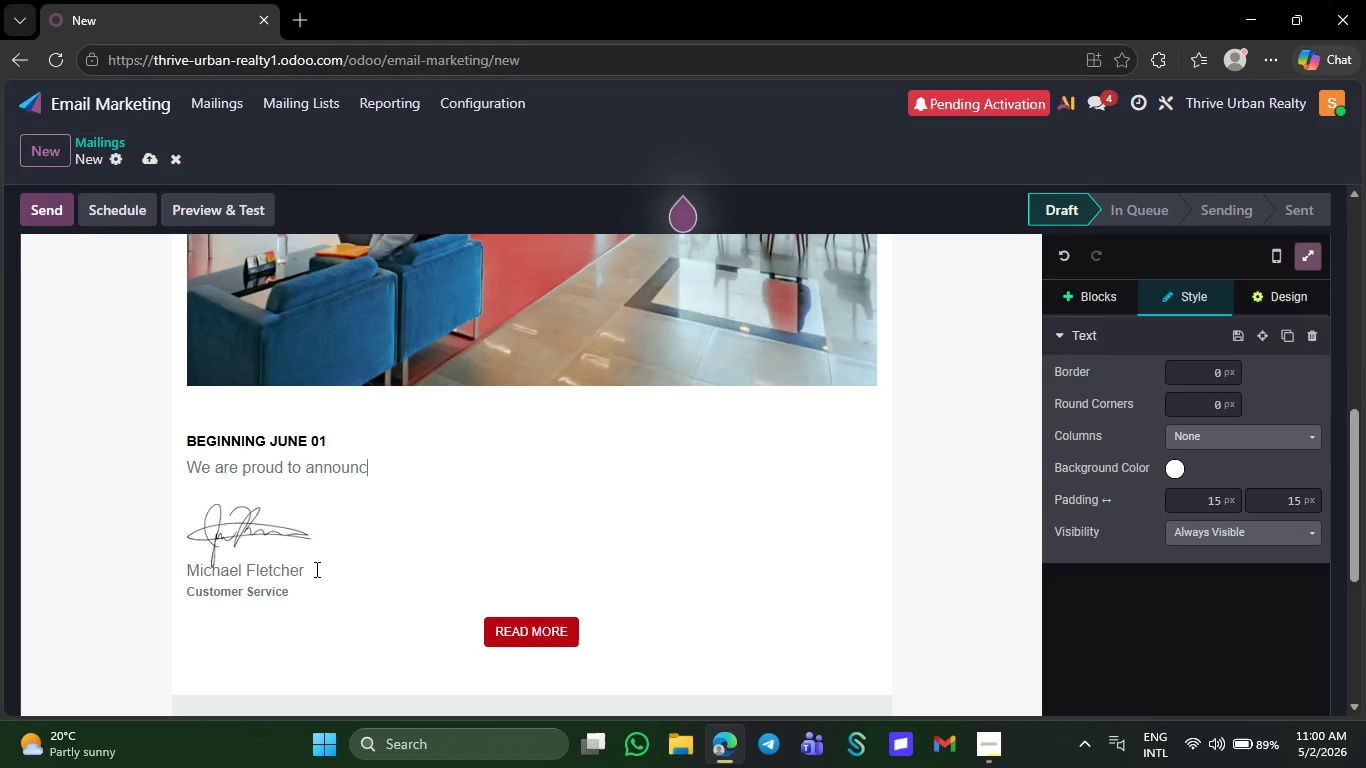 
key(Backspace)
 